 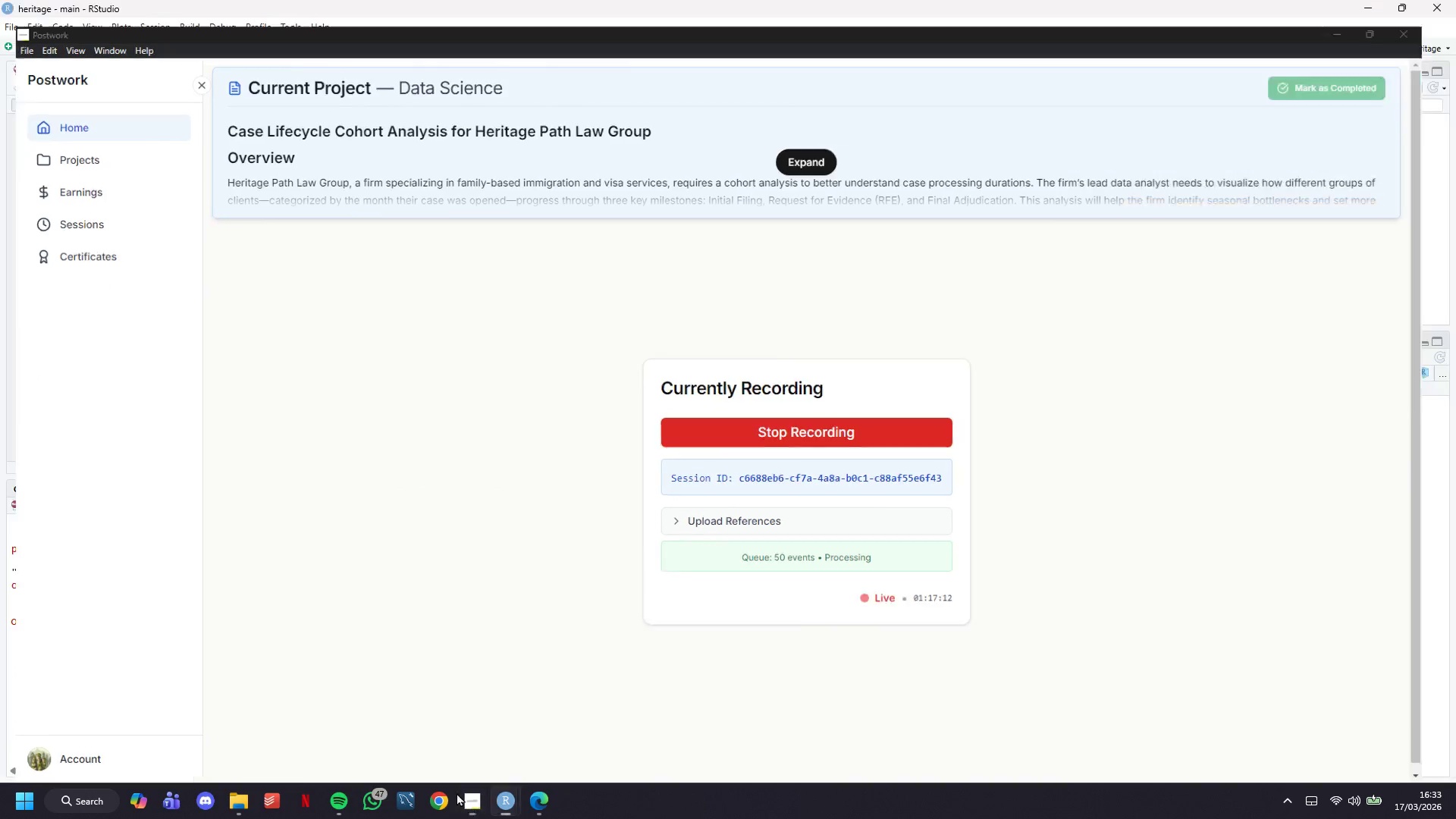 
scroll: coordinate [265, 392], scroll_direction: down, amount: 7.0
 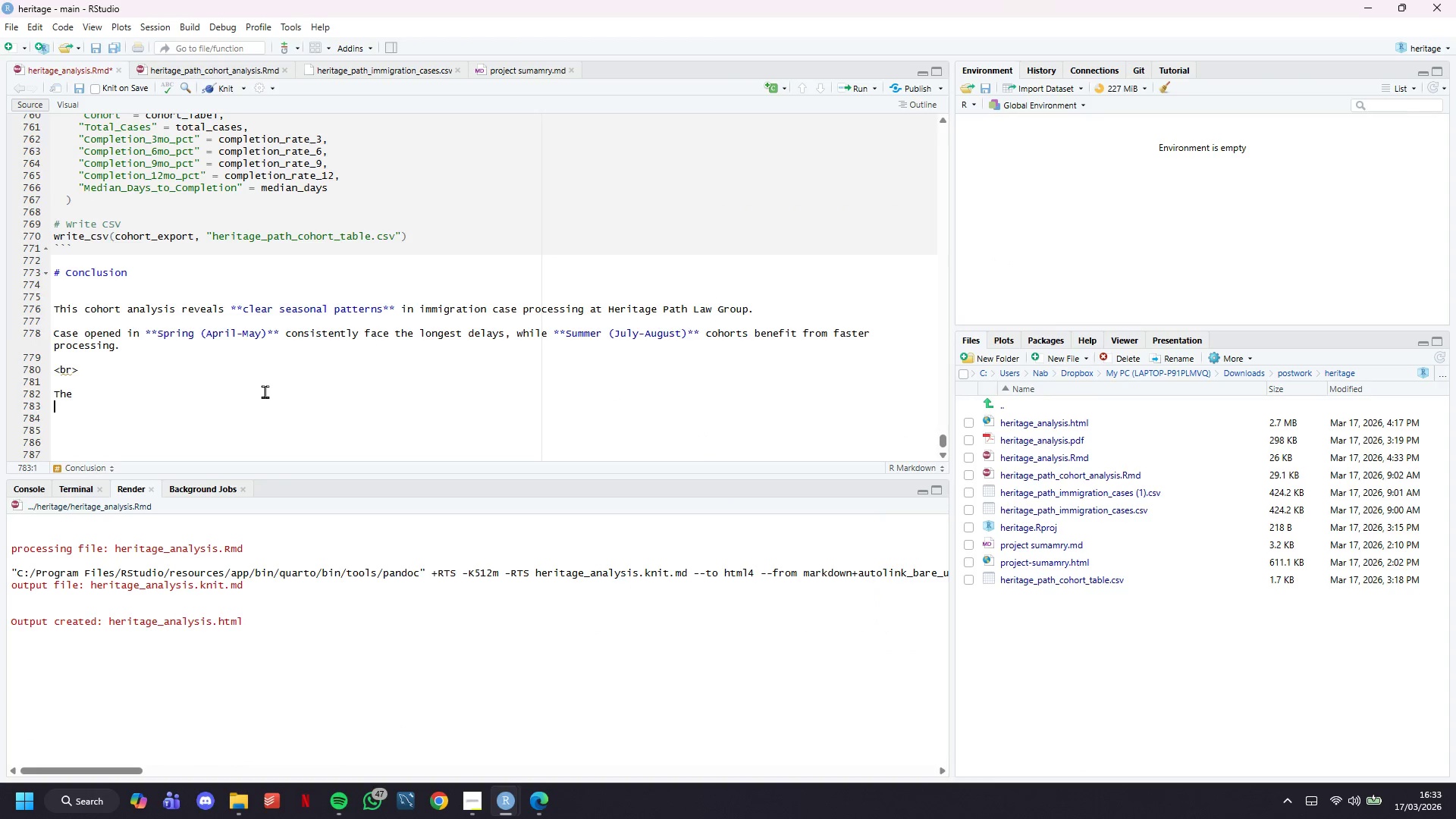 
key(Space)
 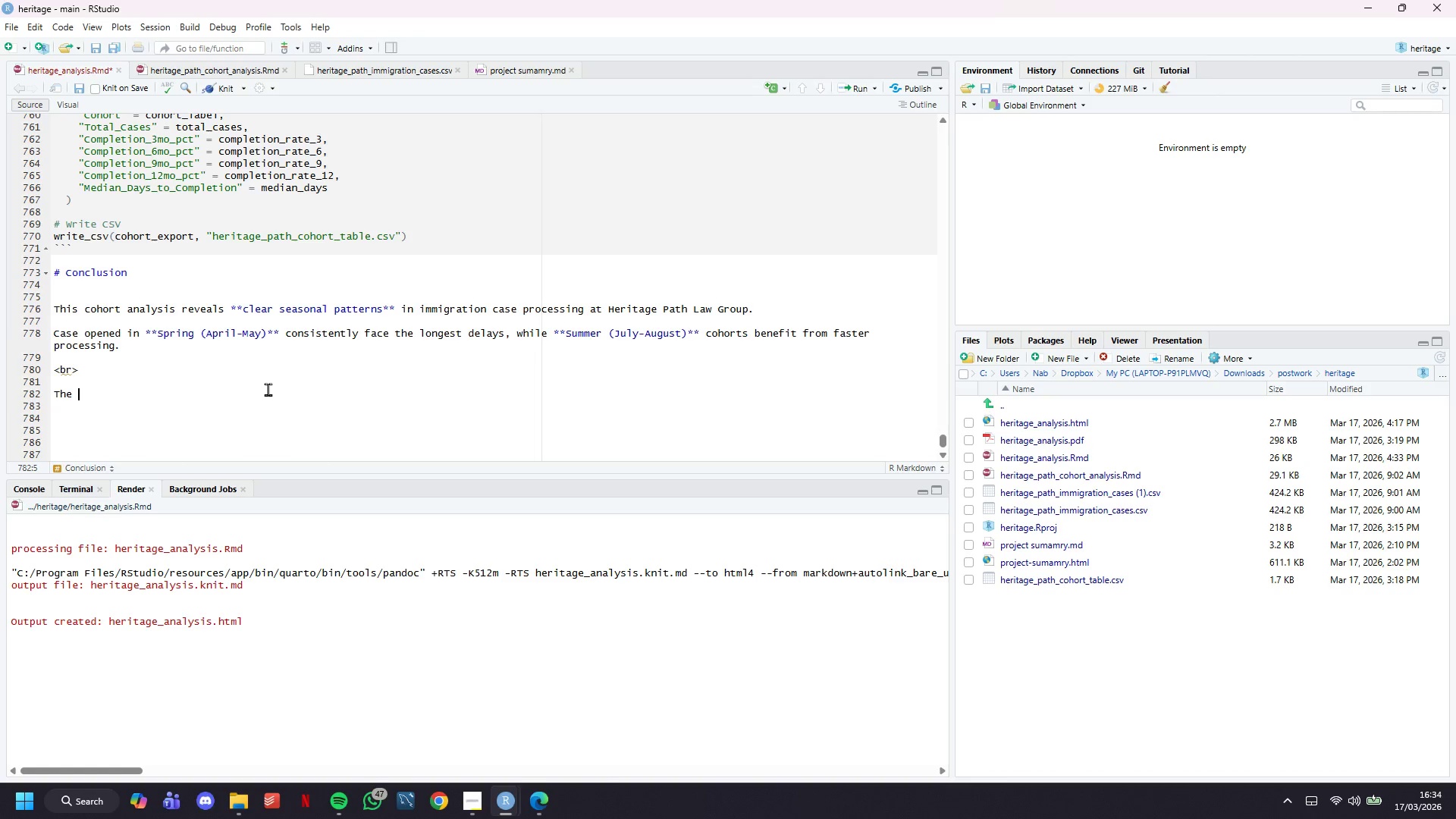 
wait(18.08)
 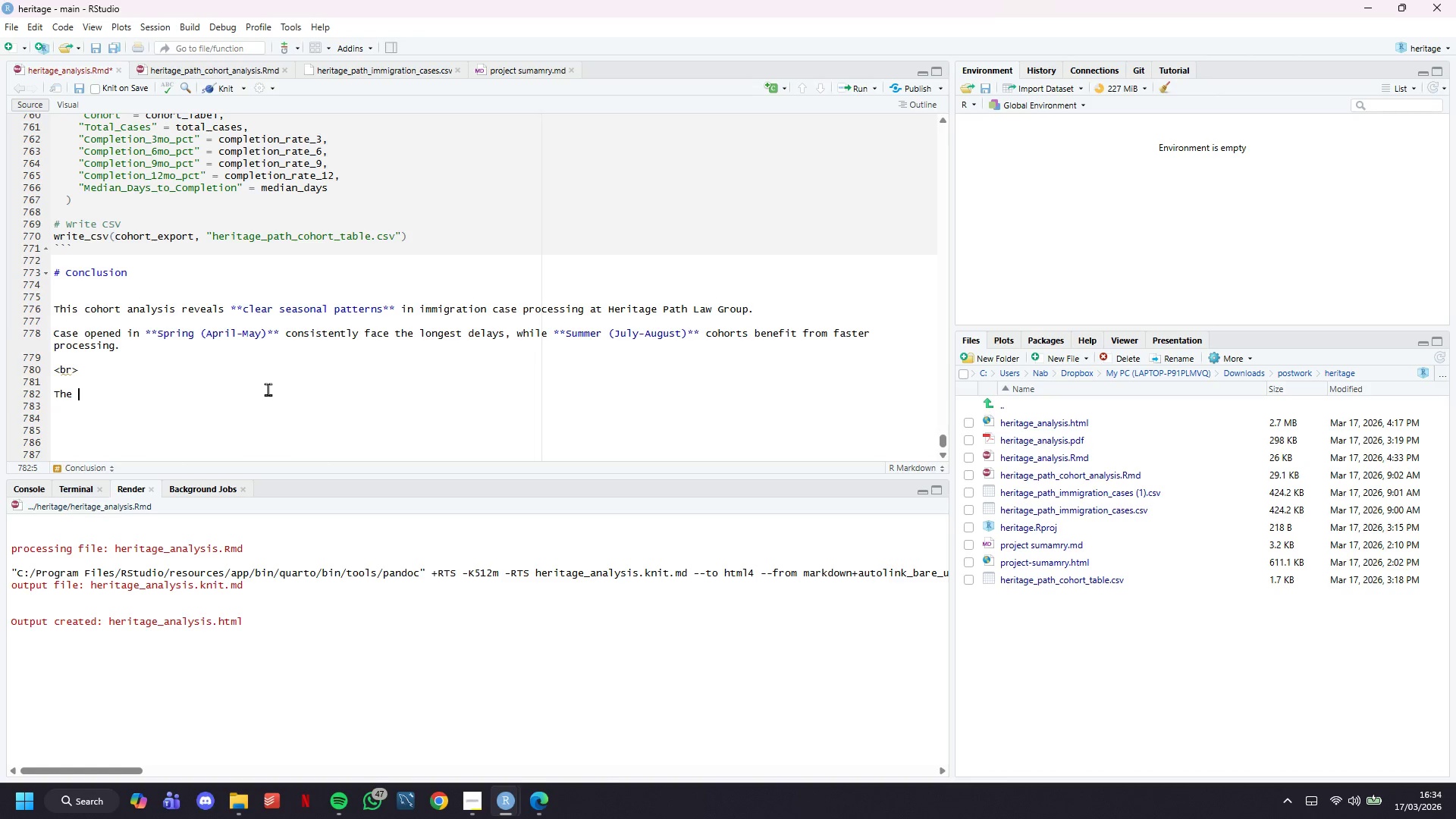 
type(firm can use these insights to:)
 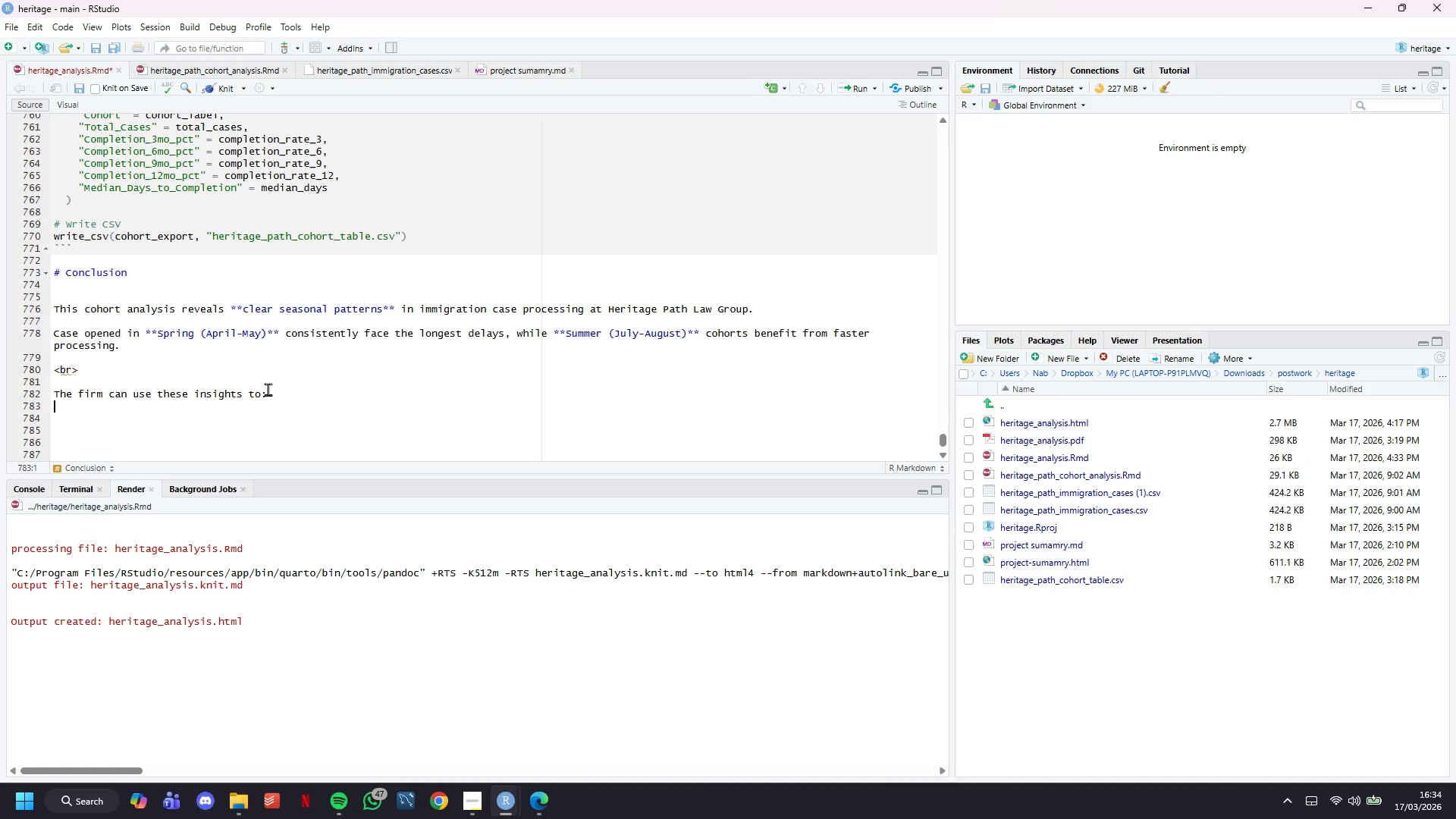 
 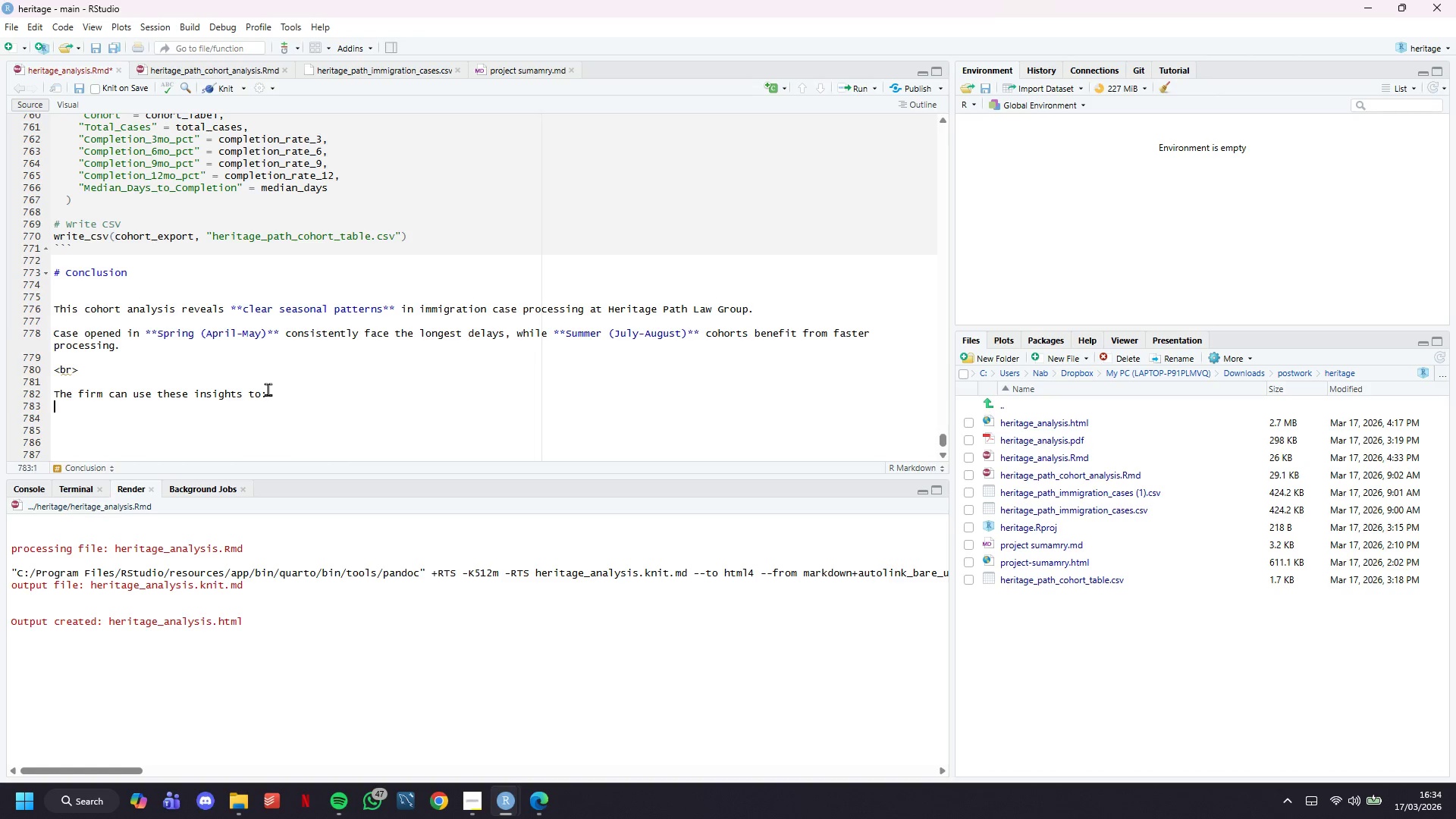 
key(Enter)
 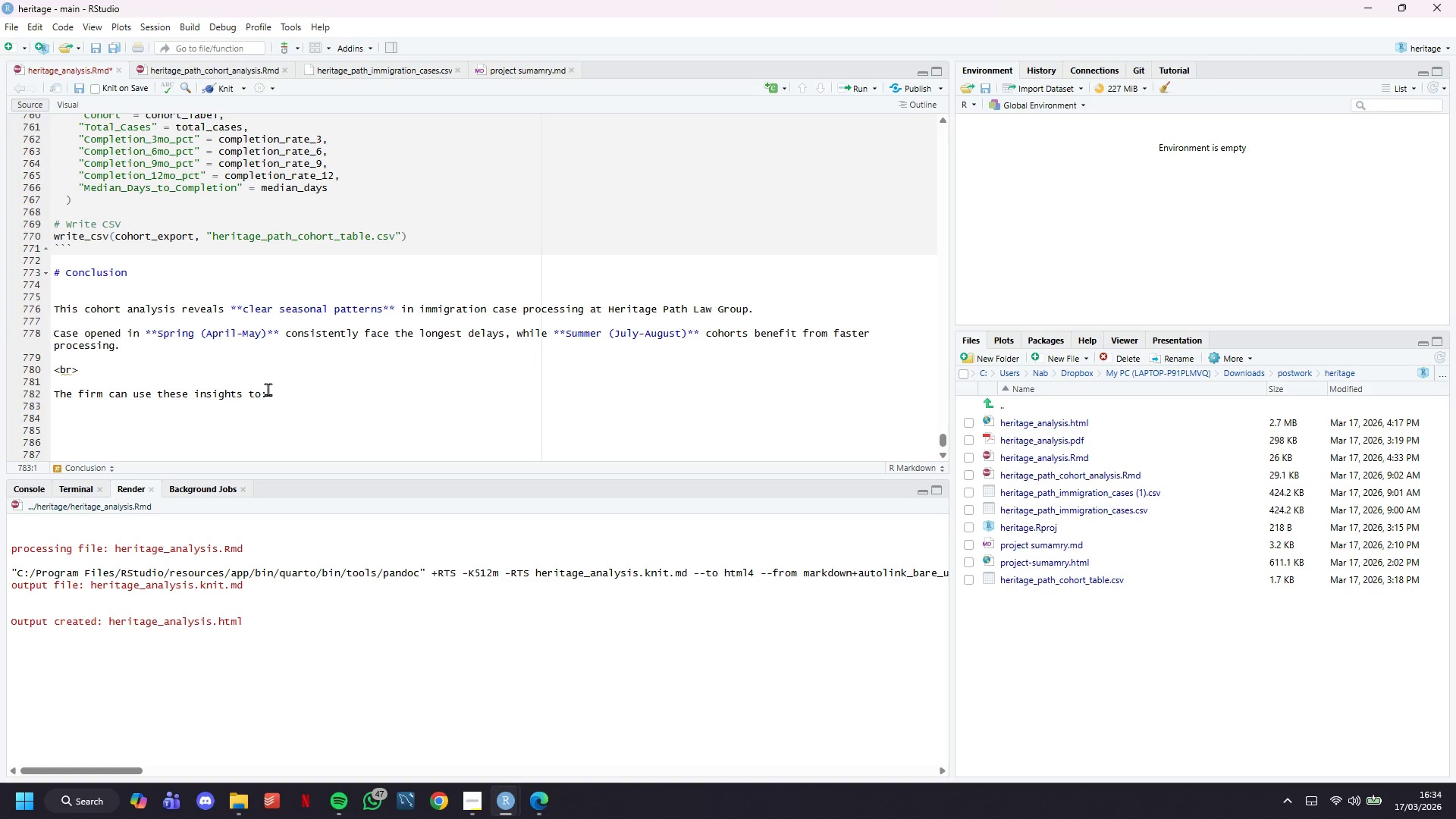 
type(1. Set realistic client expectations based on filing season)
 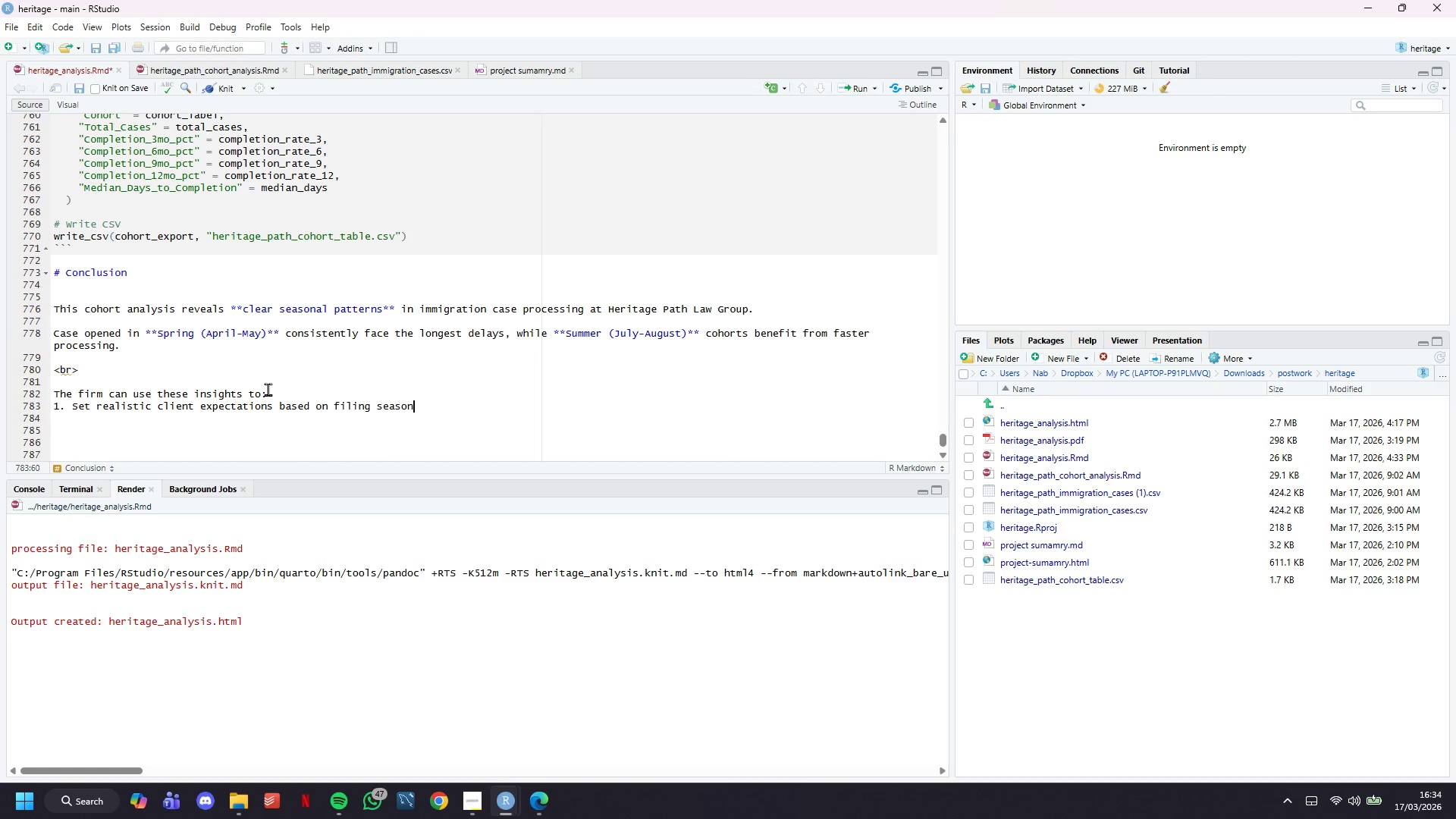 
key(Enter)
 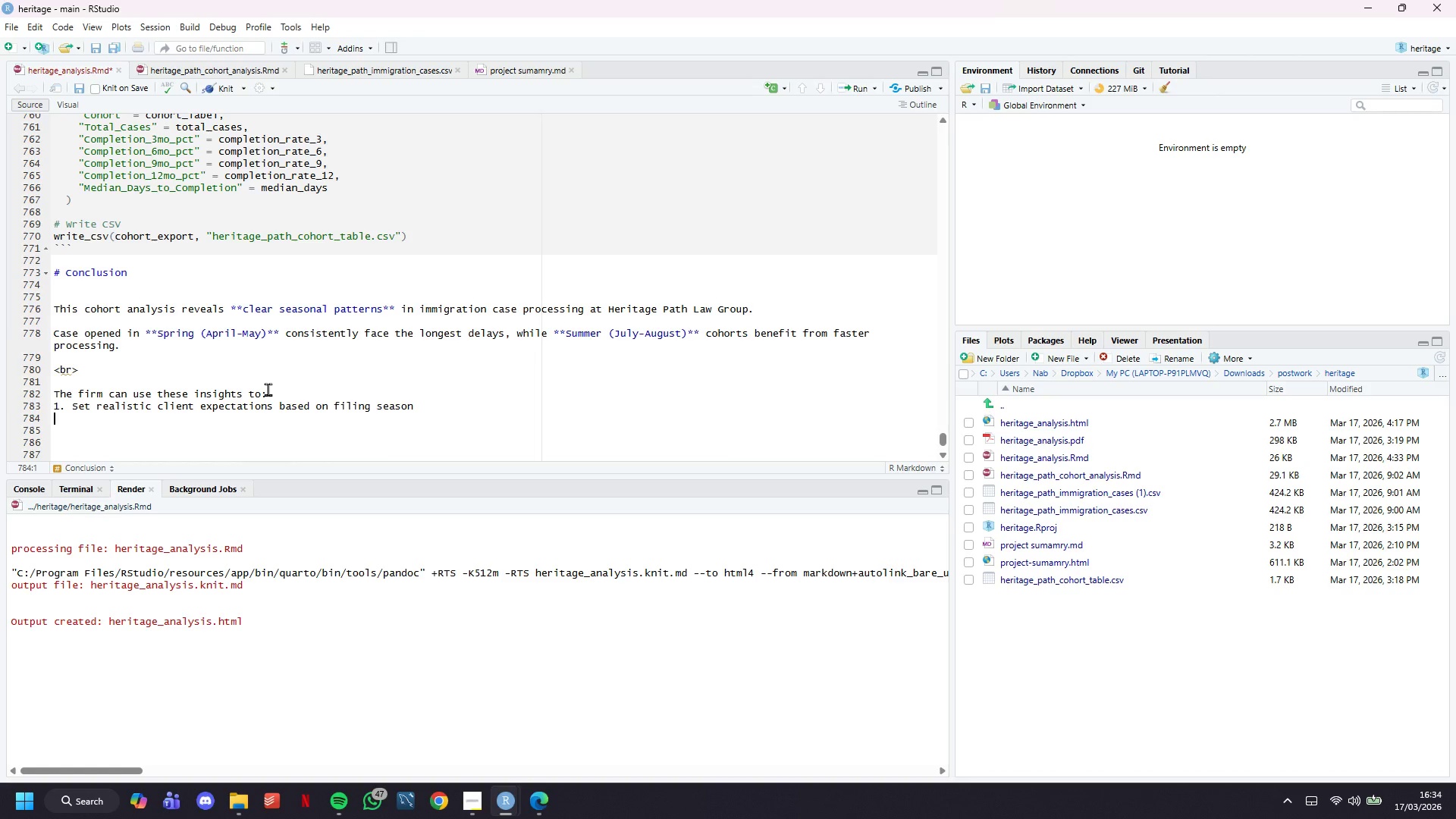 
type(2. Optimzie resource allocation around seasonal peaks)
 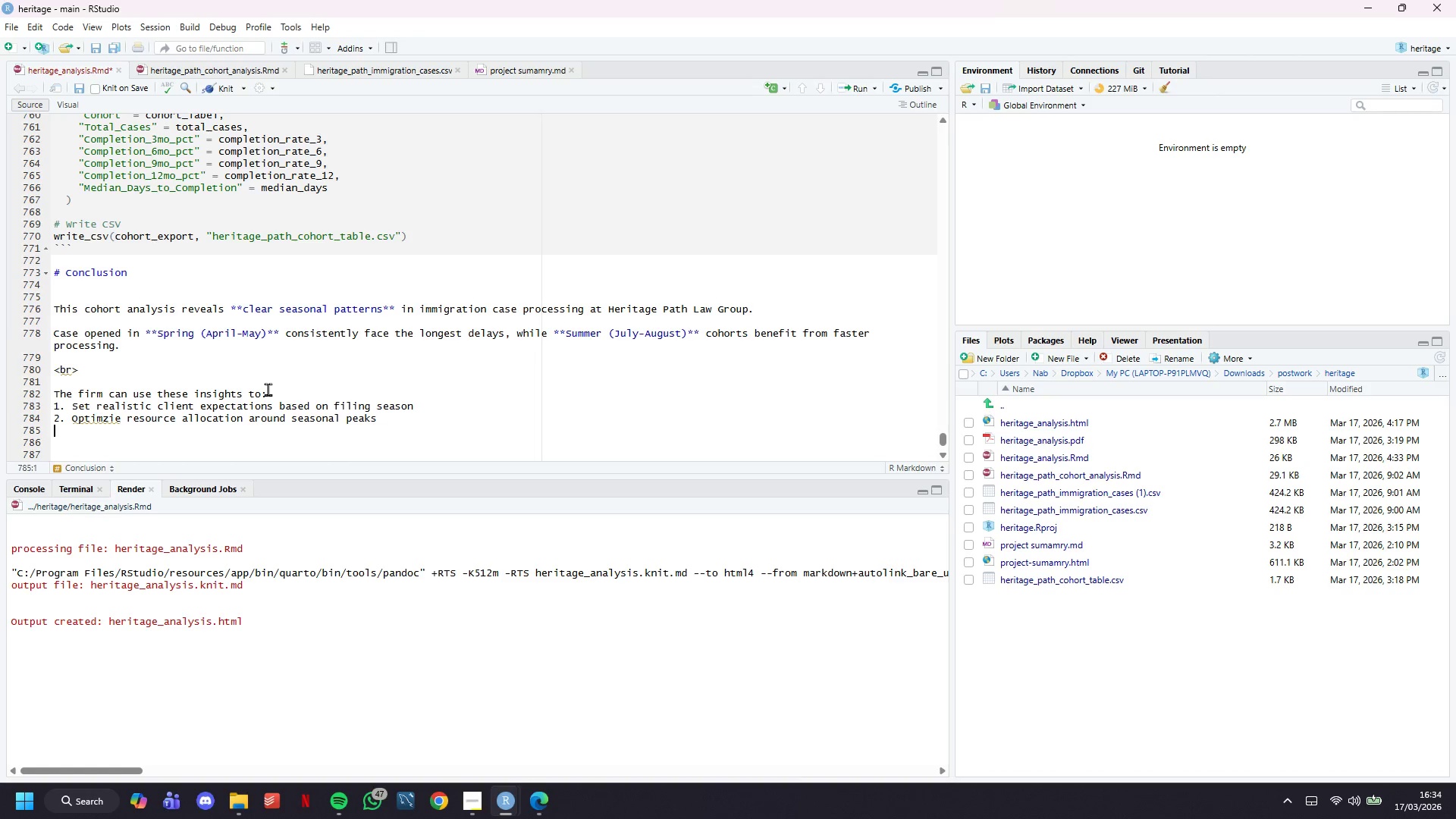 
key(Enter)
 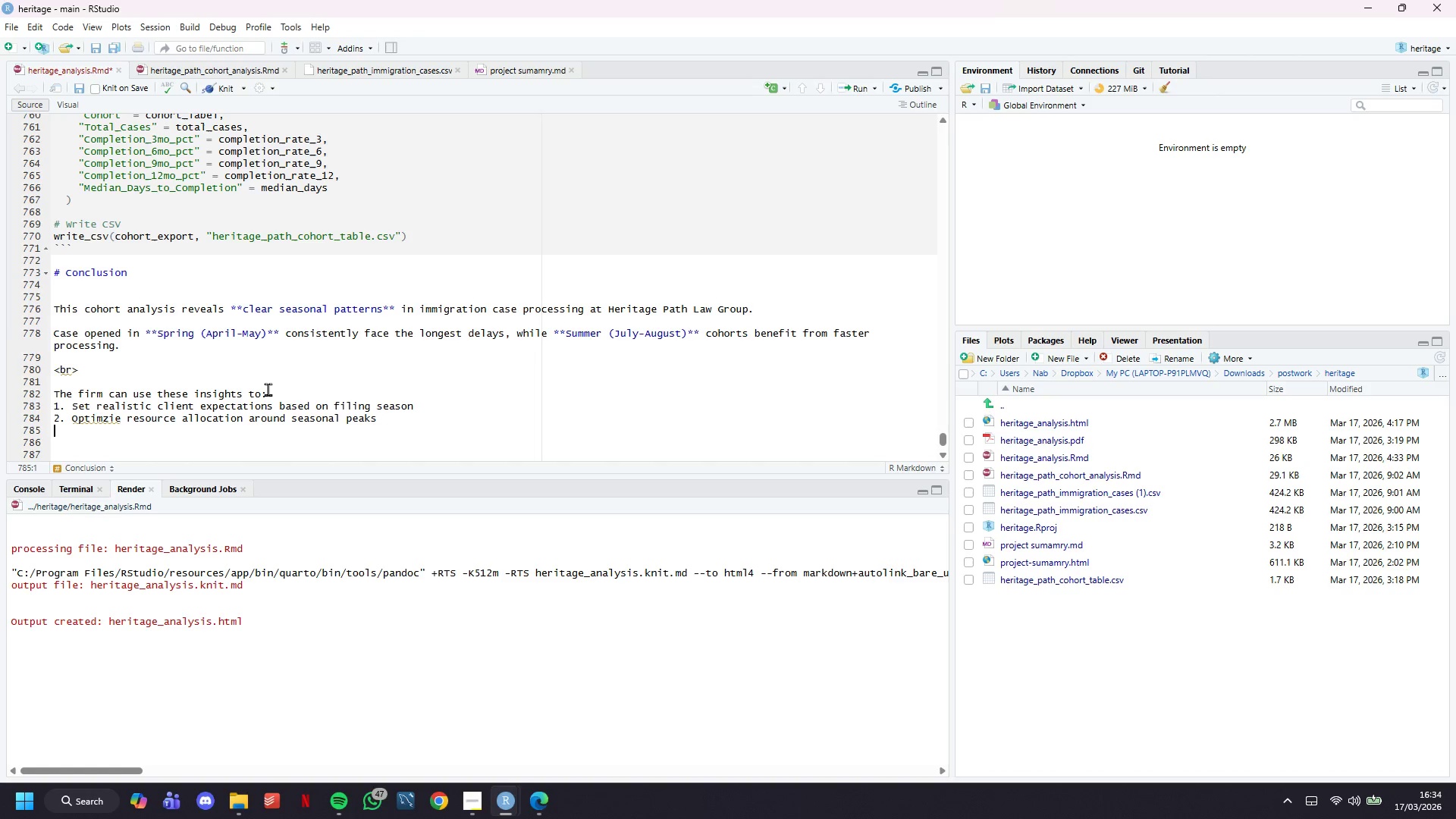 
key(3)
 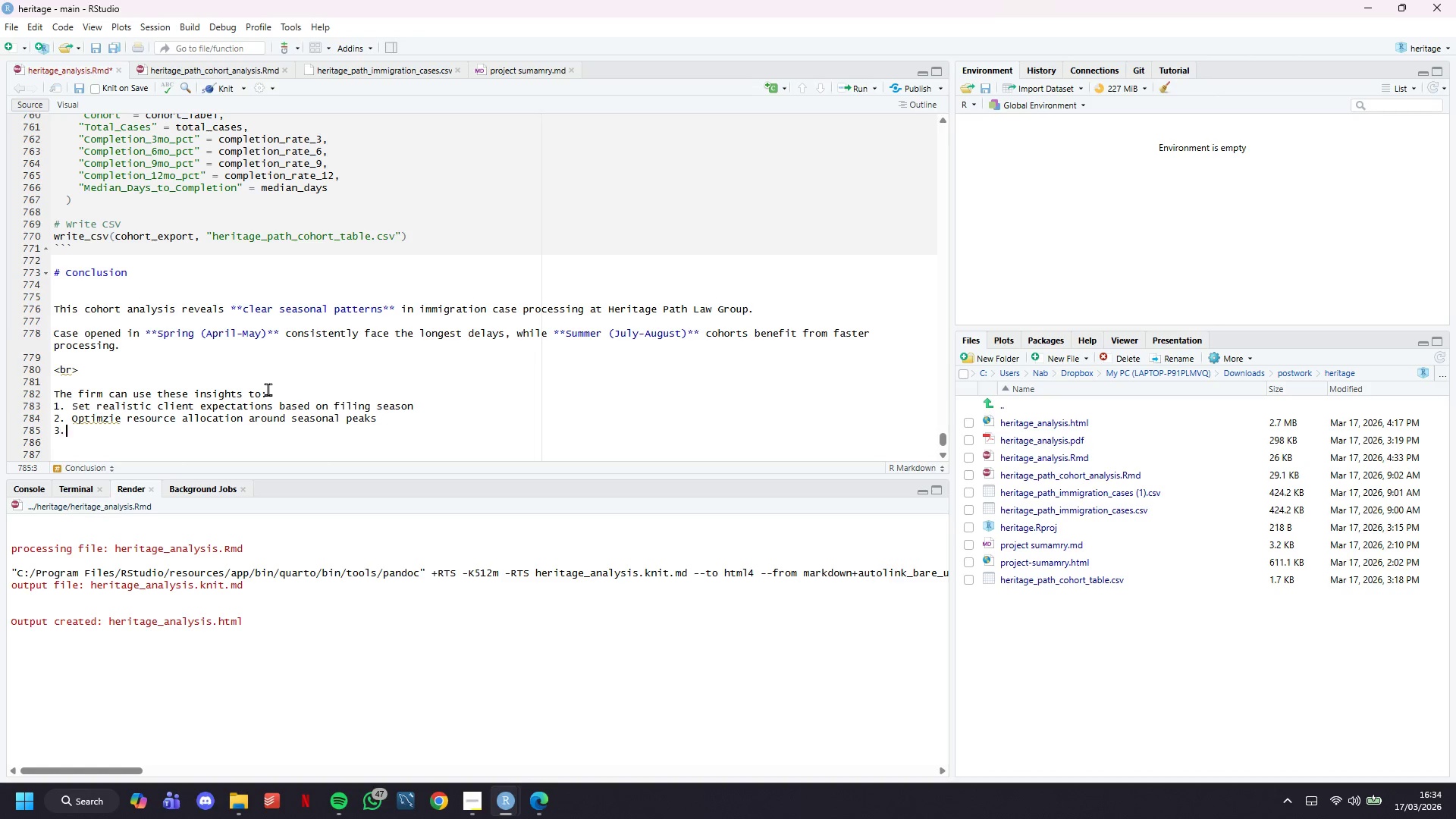 
key(Period)
 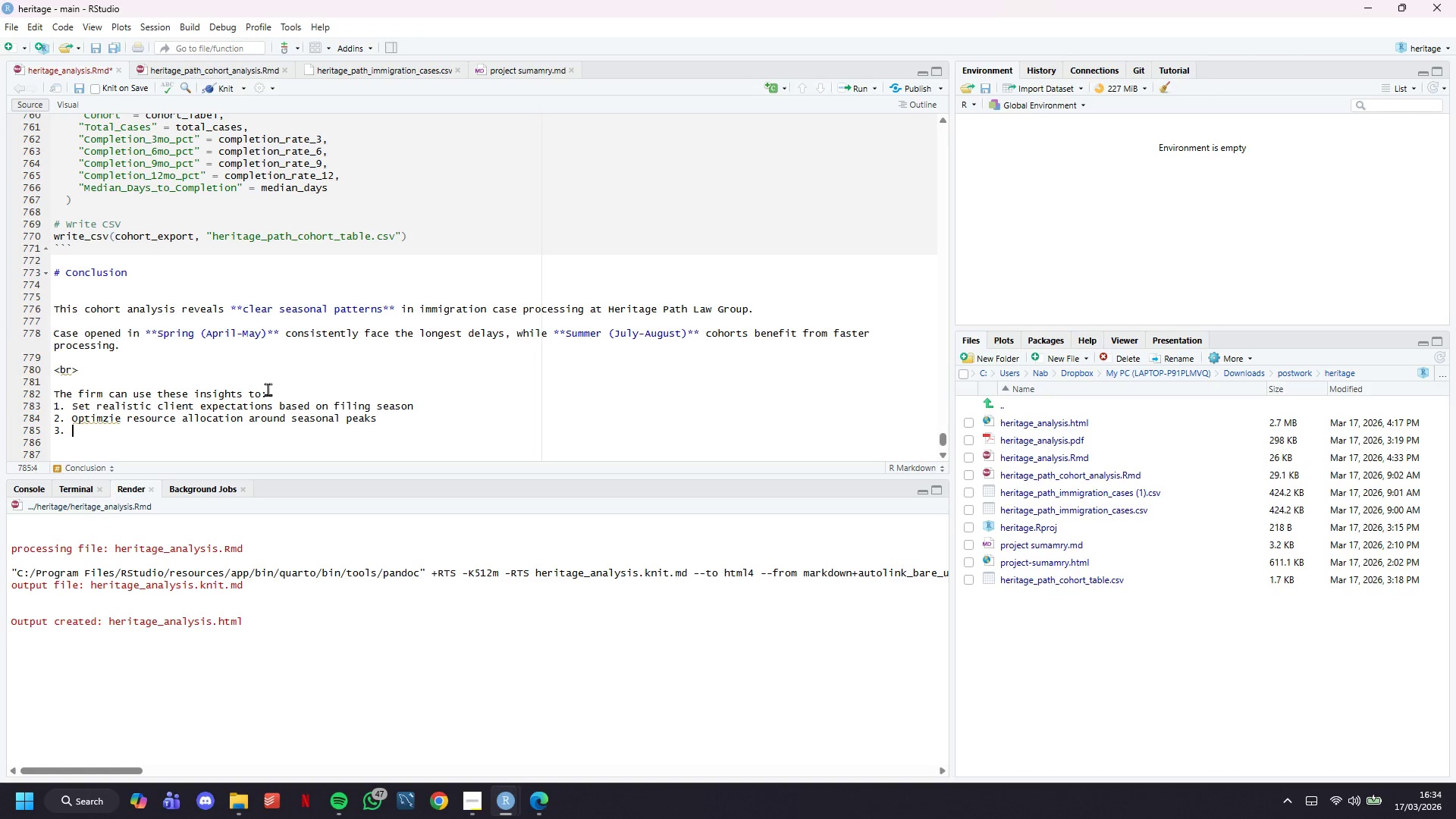 
key(Space)
 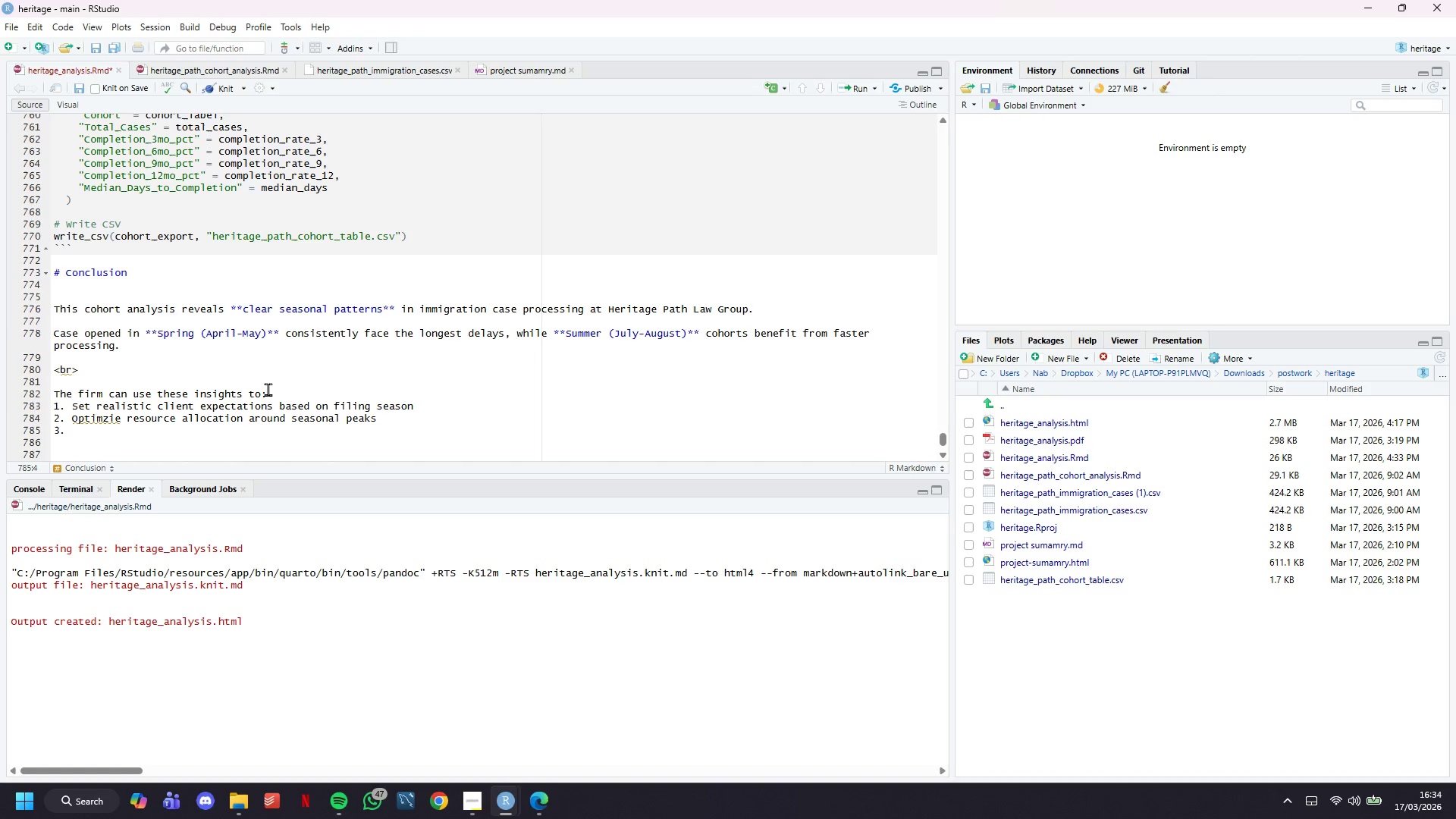 
type(Focus on RFE prevention to reduce median processing time by 7 d)
key(Backspace)
key(Backspace)
type(8 days)
 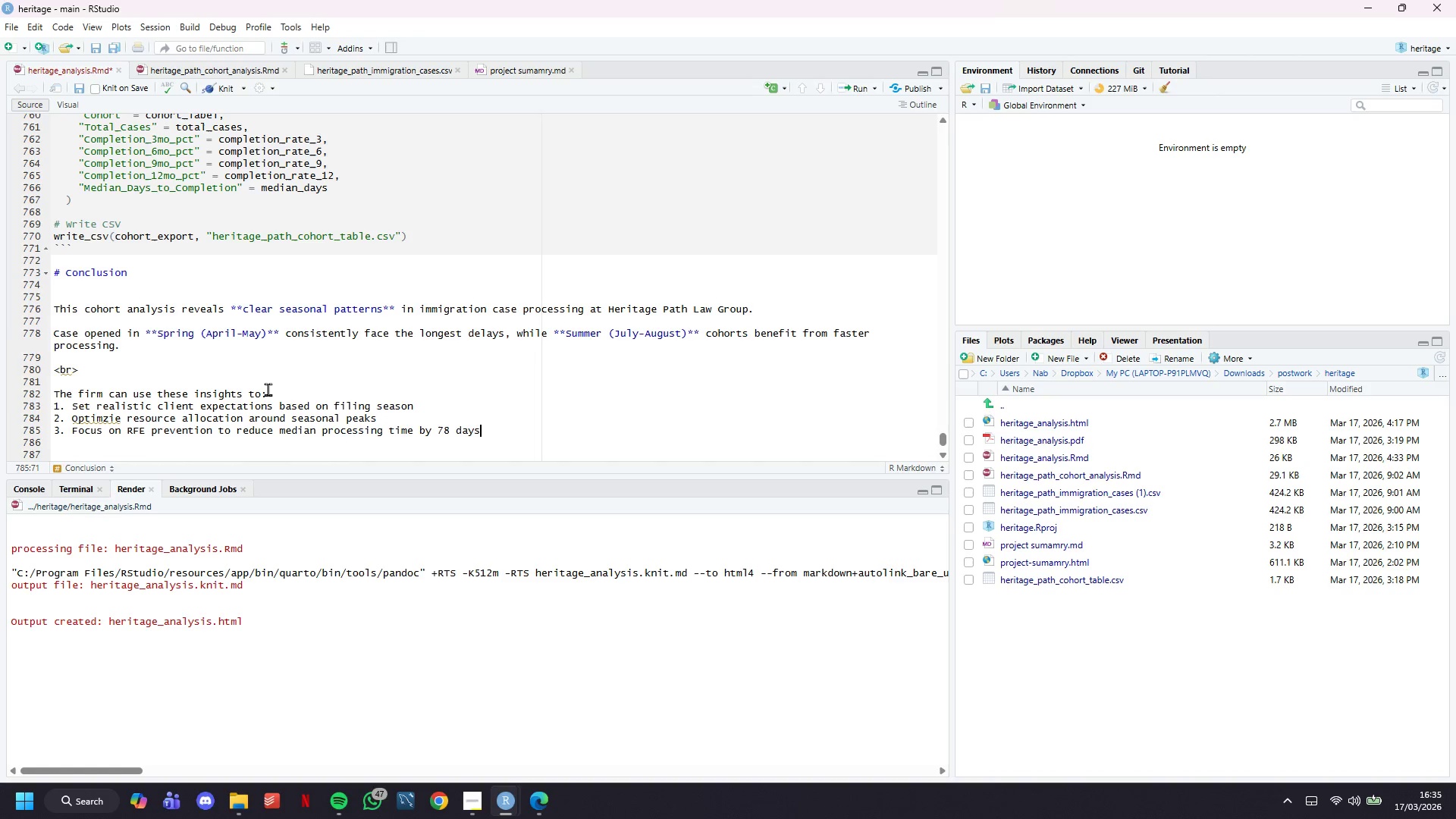 
key(Enter)
 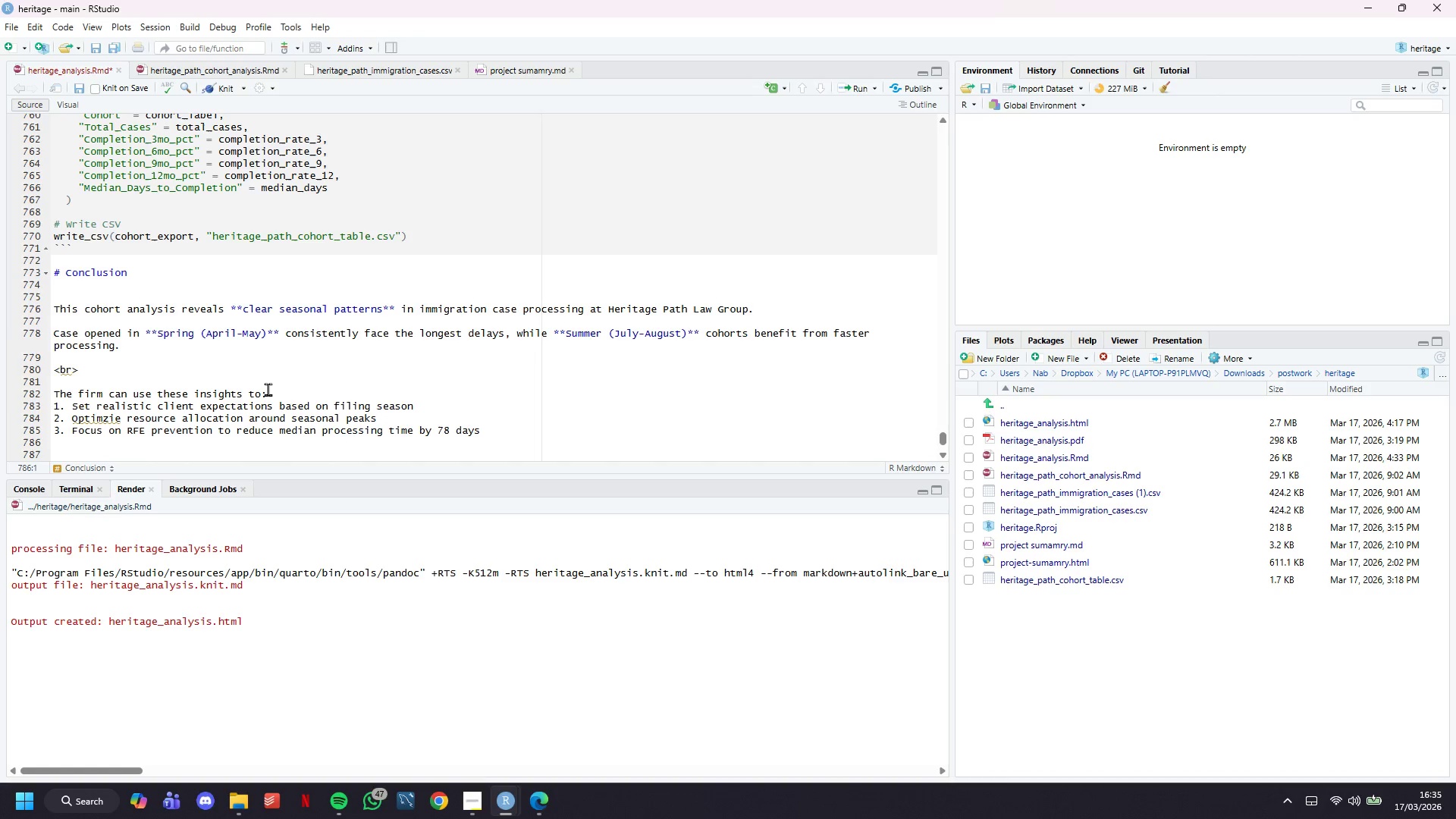 
type(3)
key(Backspace)
type(4. Monitor services )
key(Backspace)
key(Backspace)
type( se)
key(Backspace)
key(Backspace)
type(center performance)
 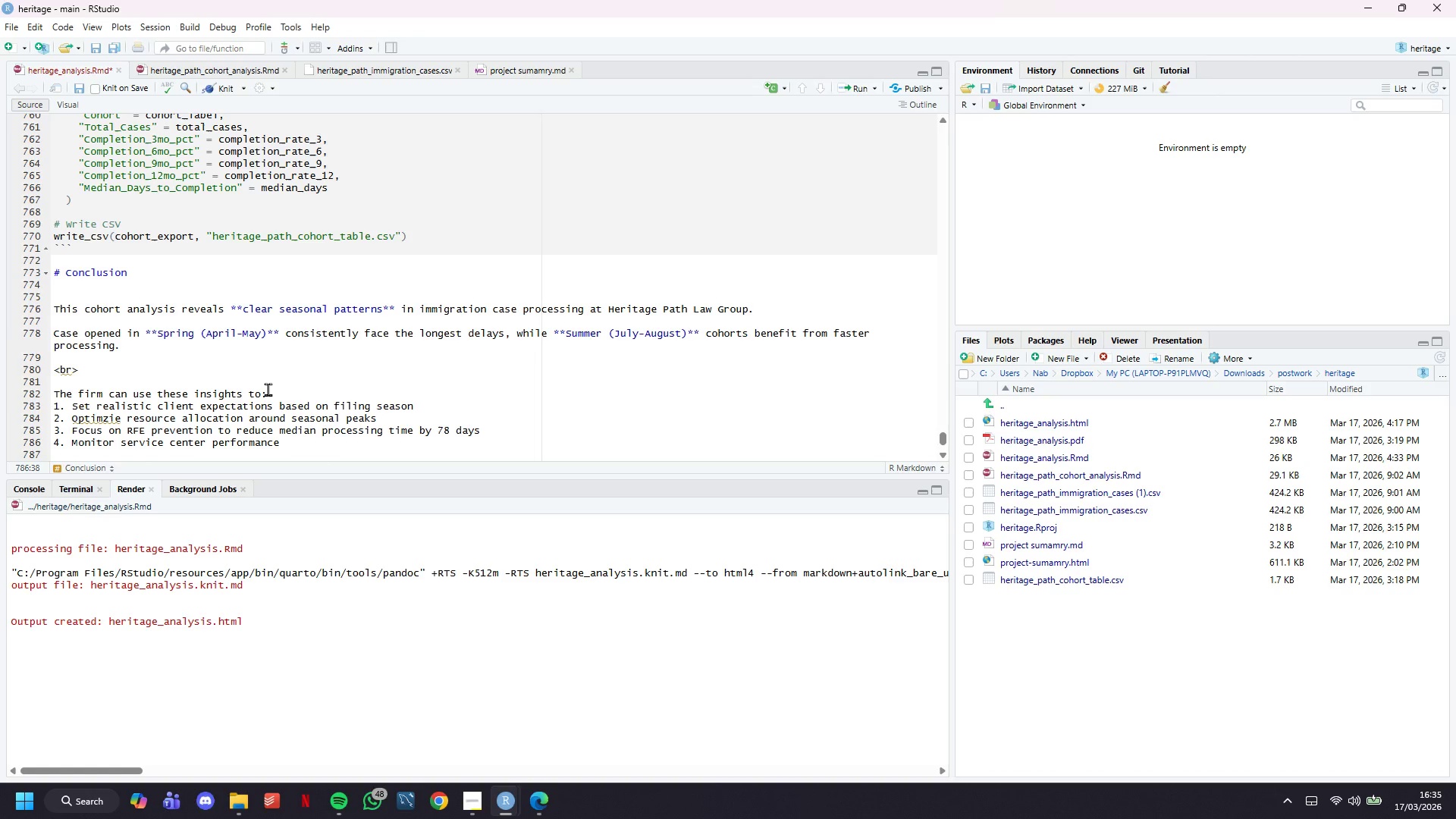 
wait(16.8)
 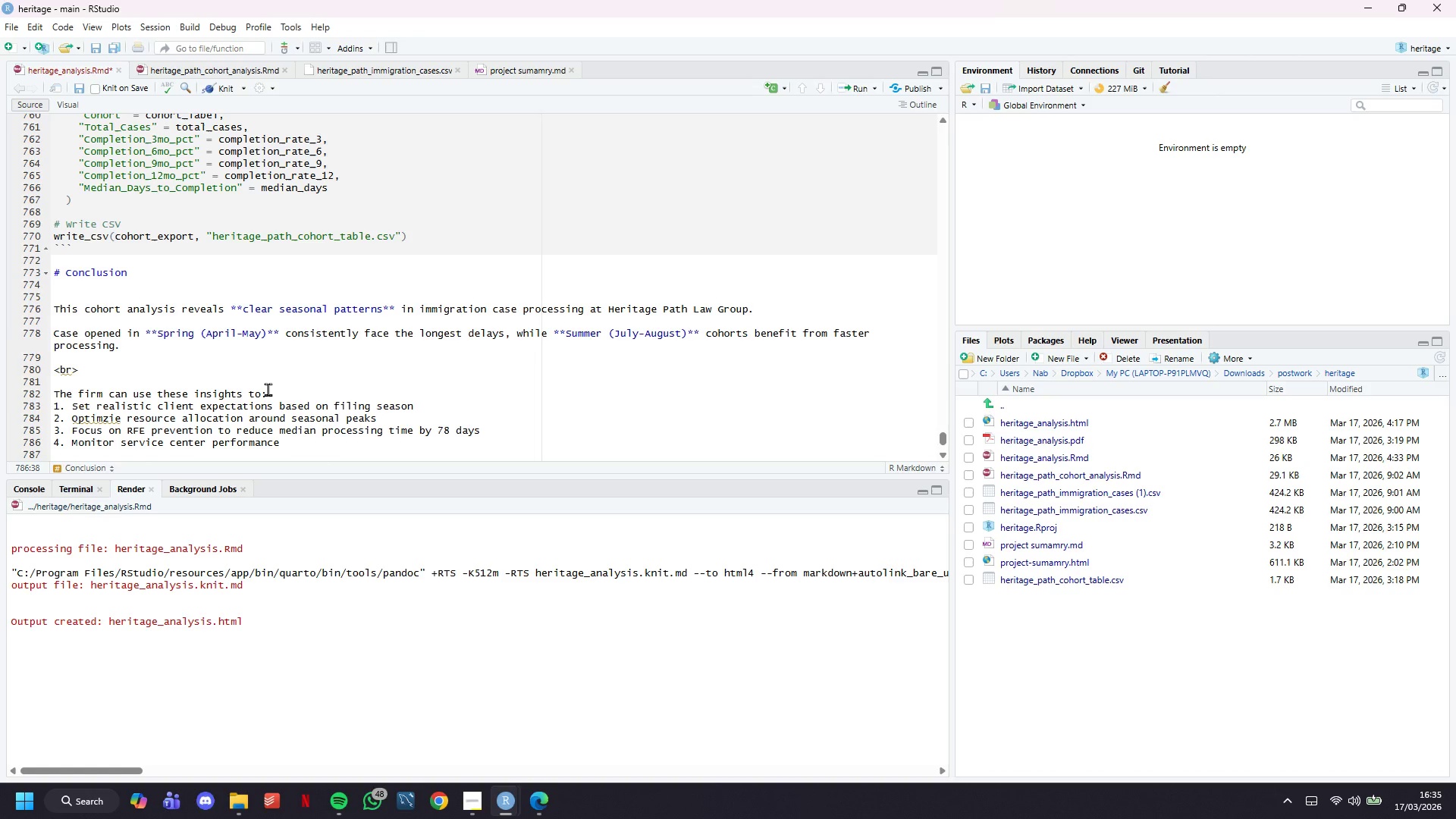 
type( for strategic filing decisions)
 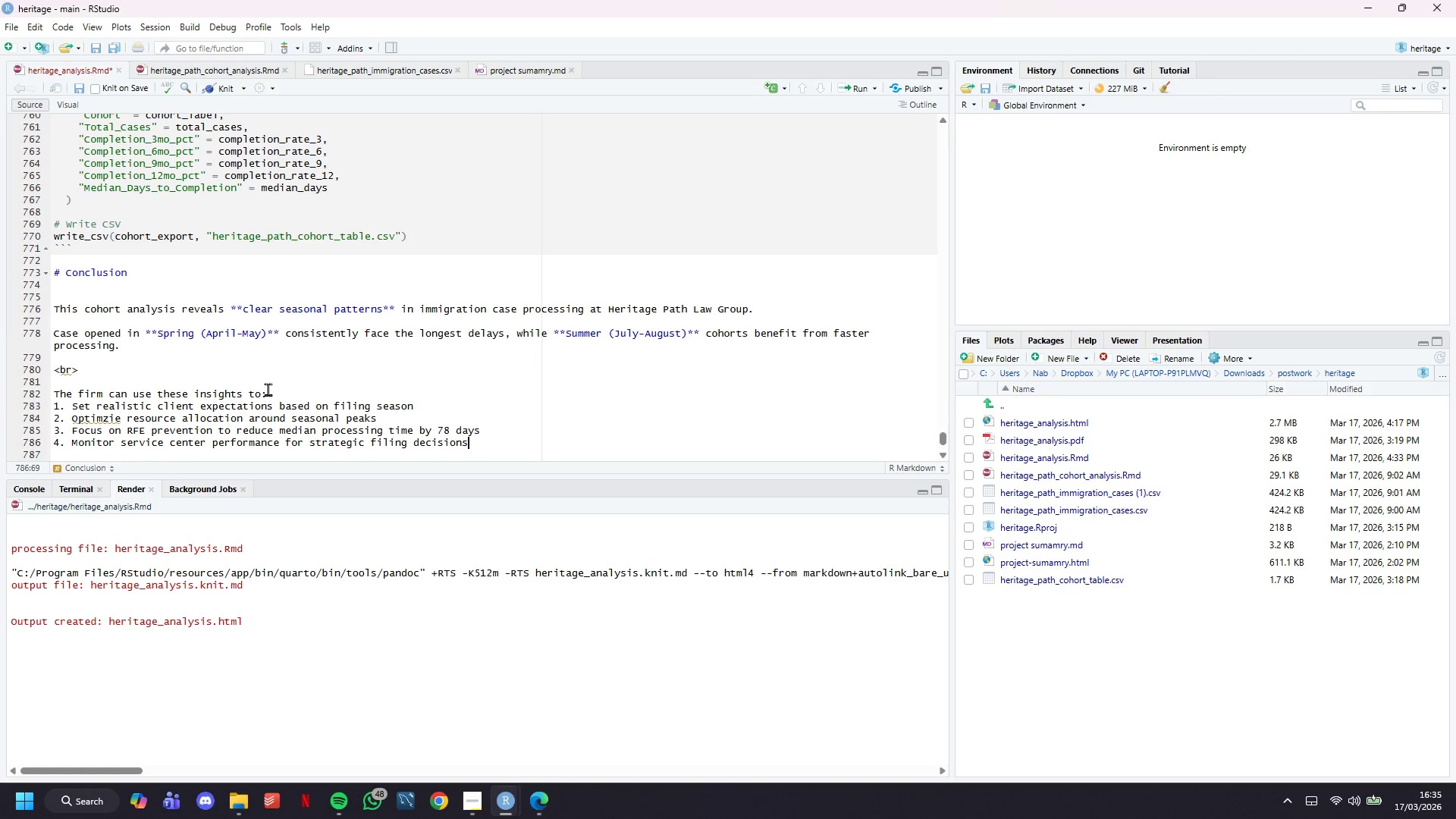 
key(Enter)
 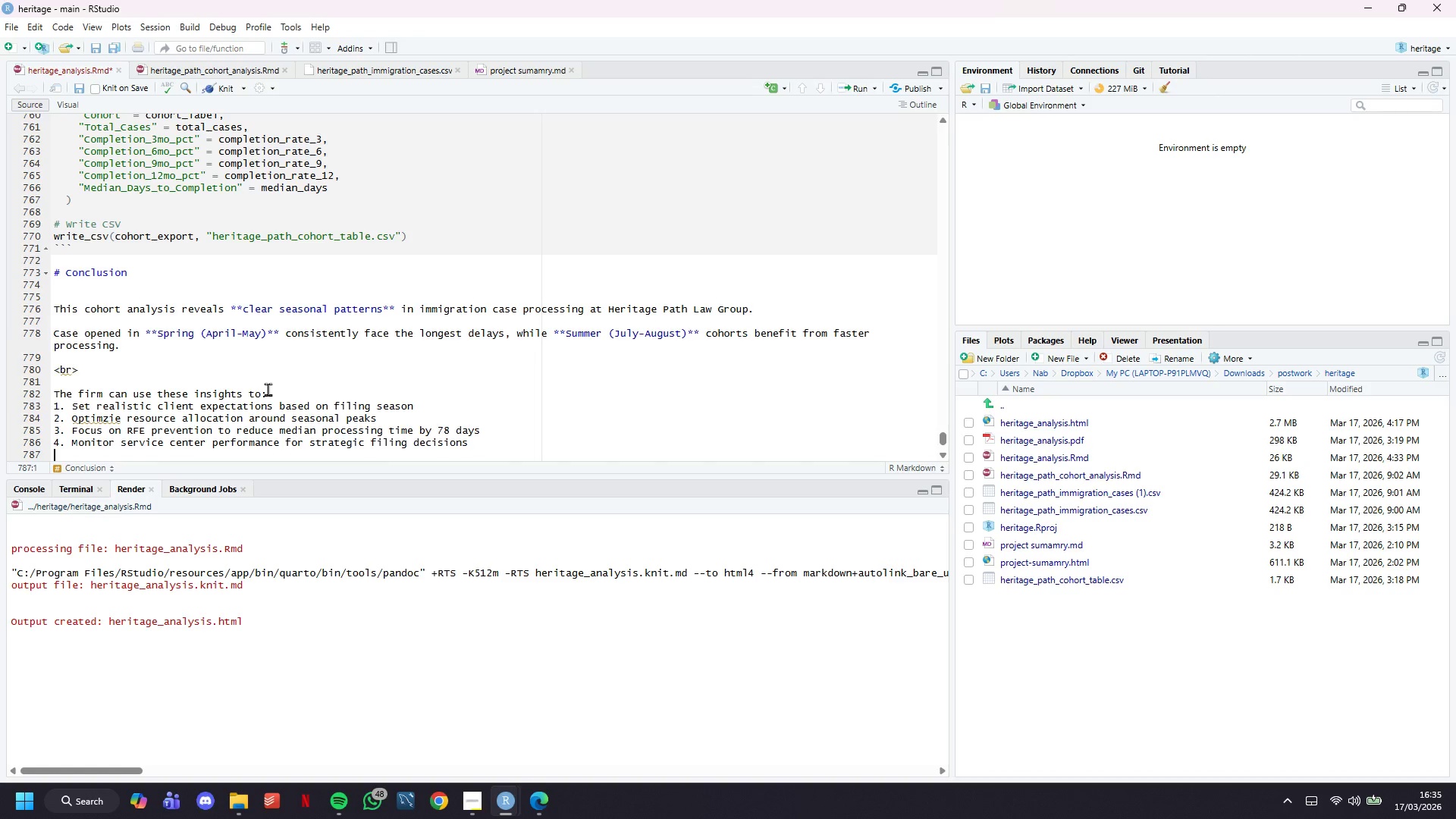 
key(Enter)
 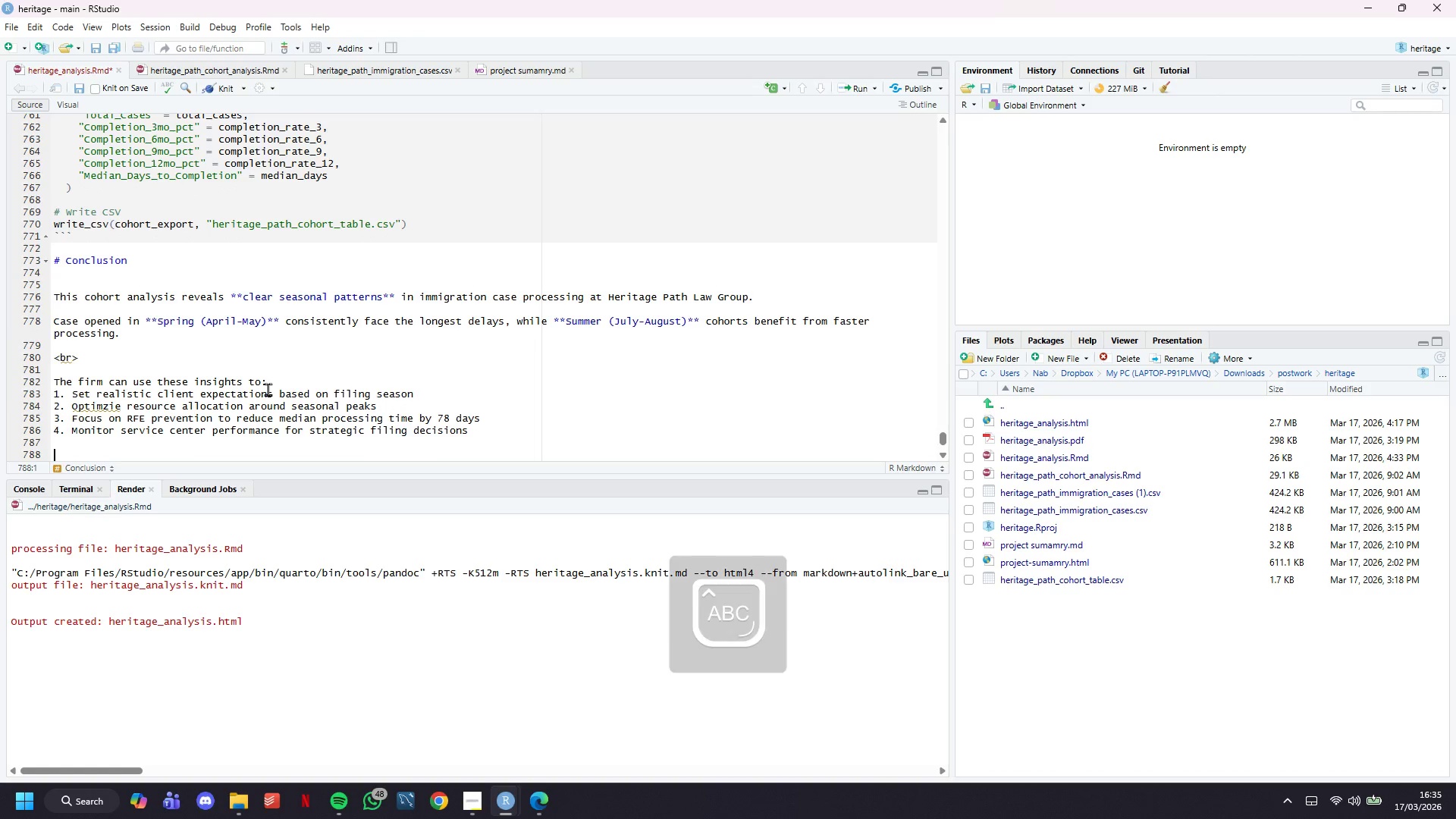 
type(<BR>)
 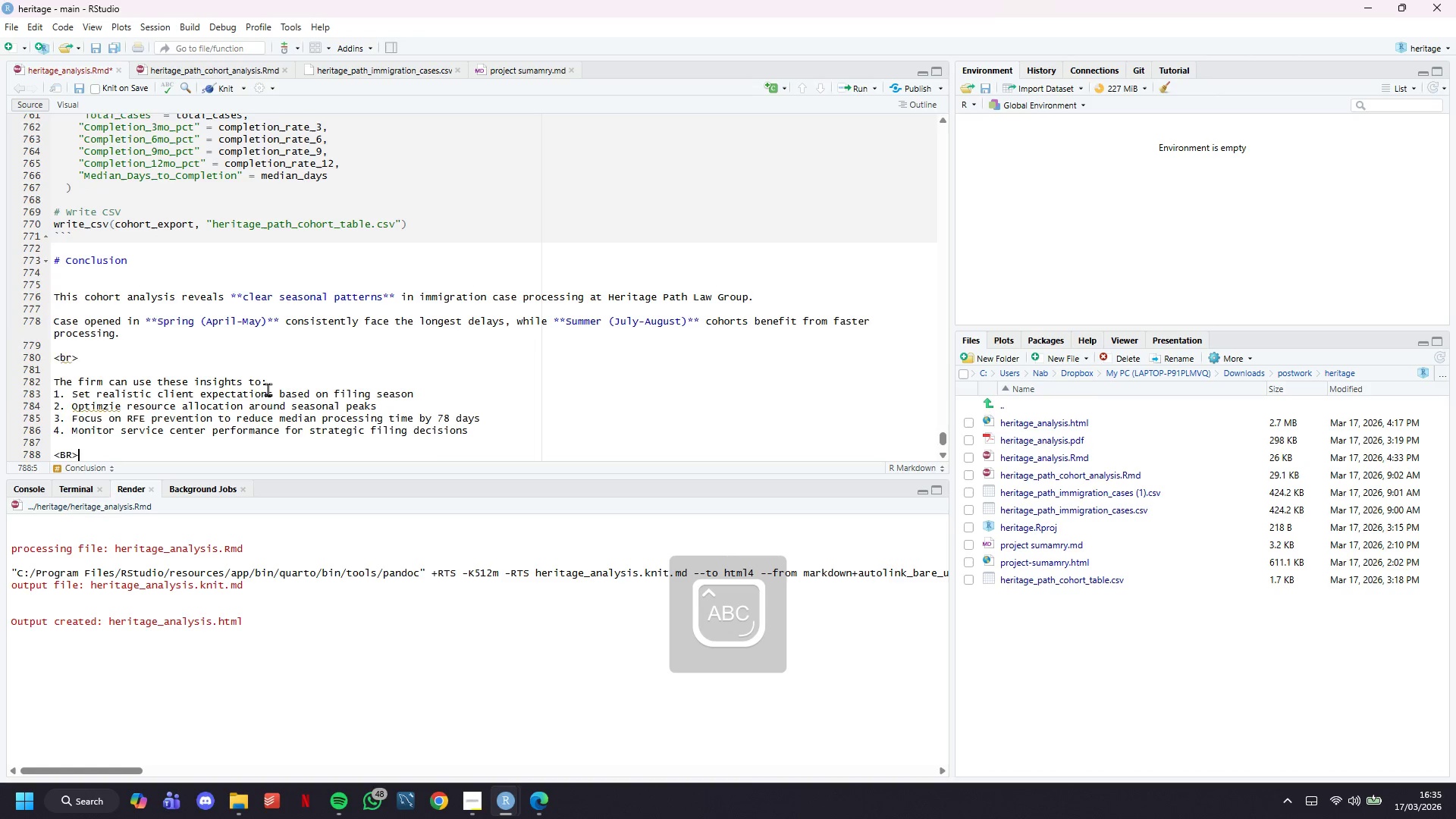 
key(Enter)
 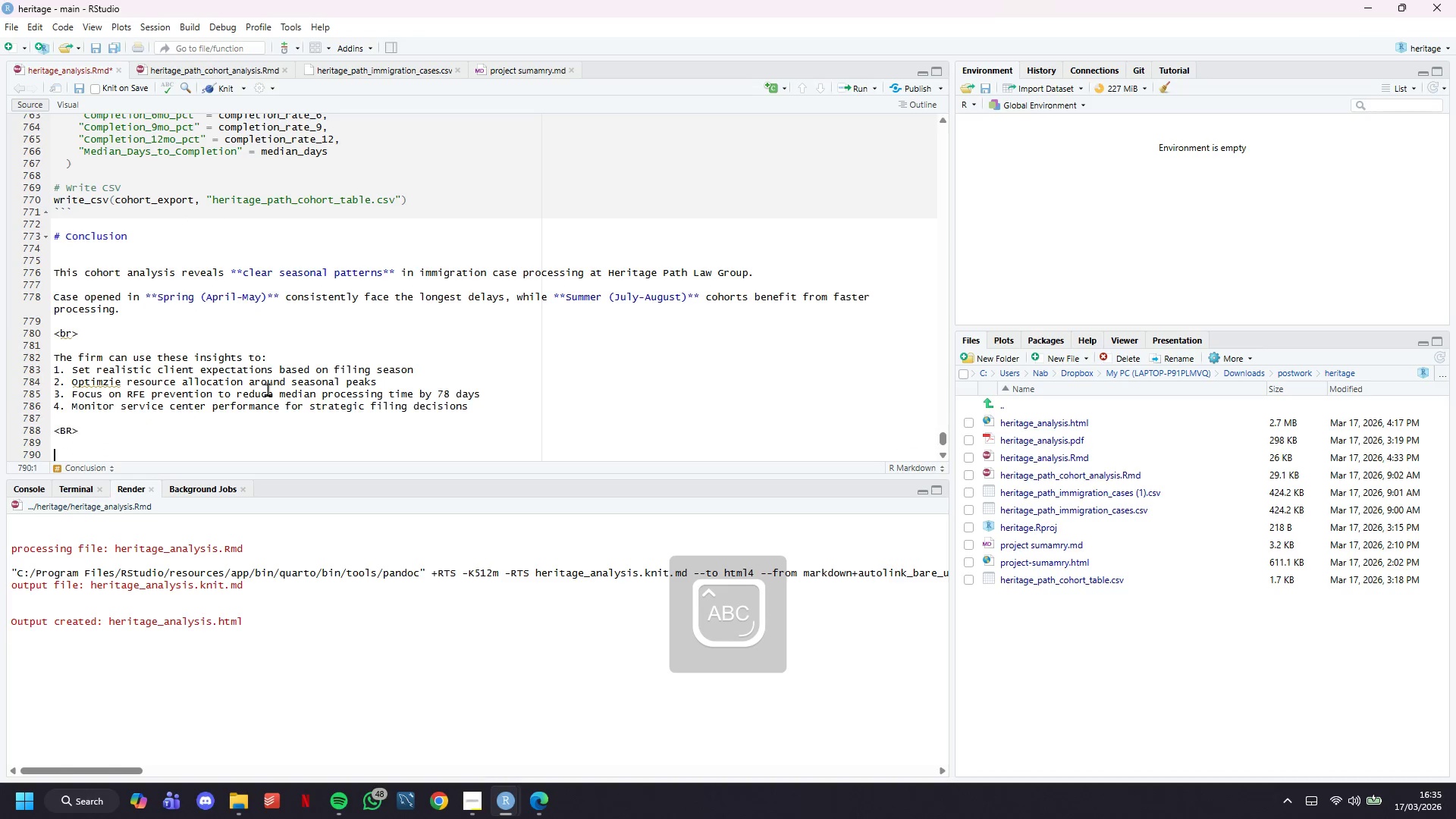 
key(Enter)
 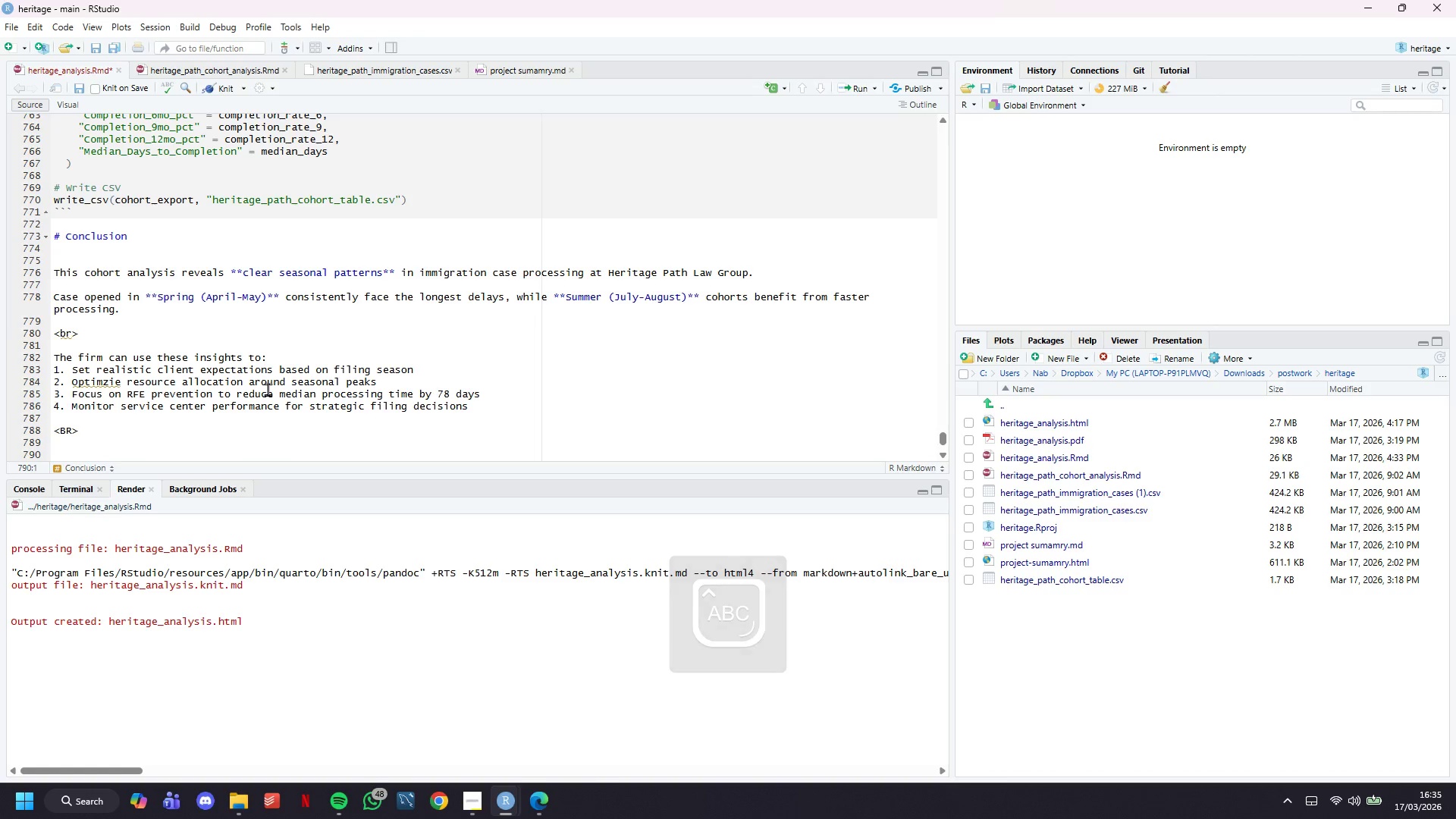 
key(CapsLock)
 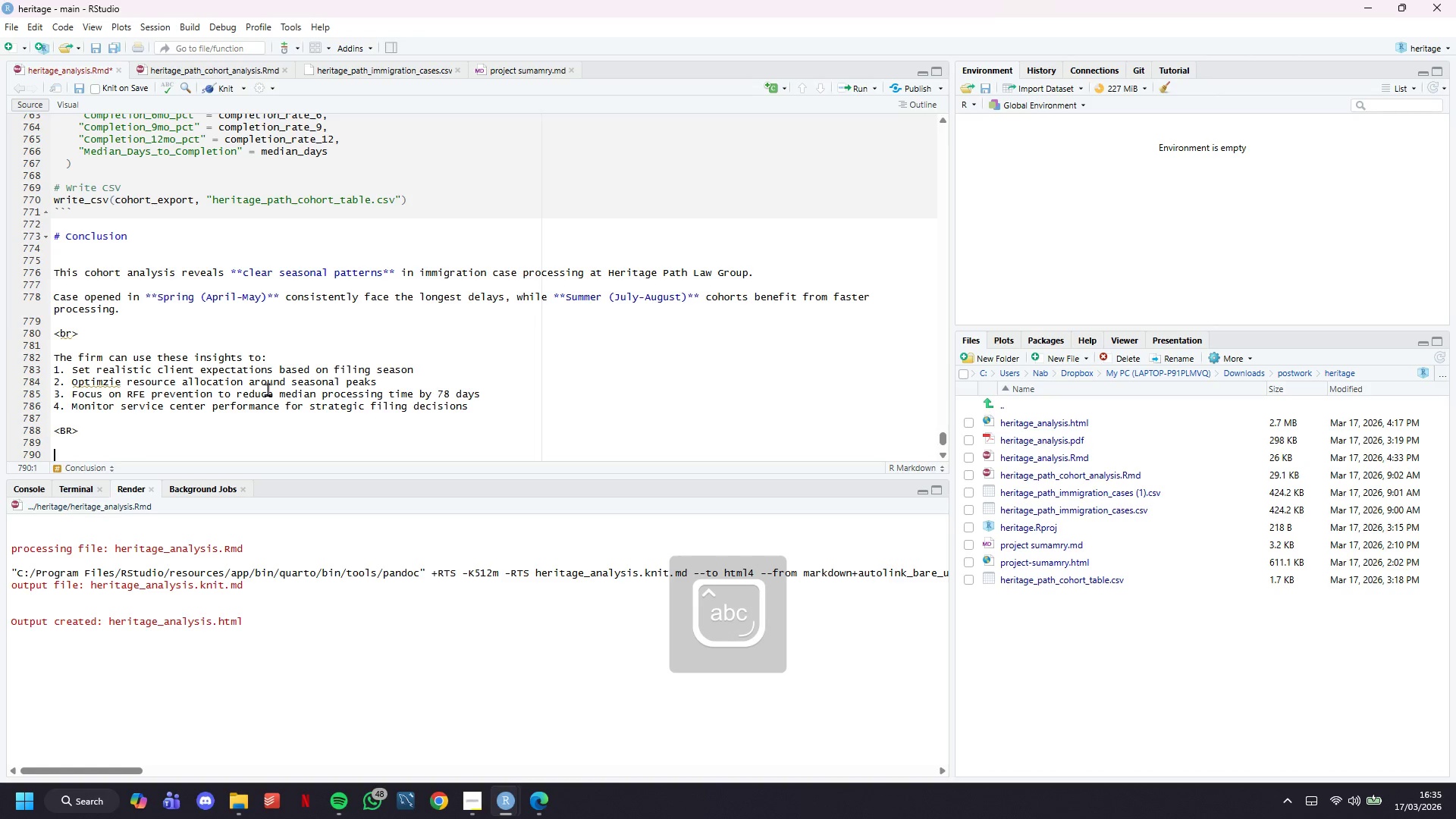 
key(ArrowUp)
 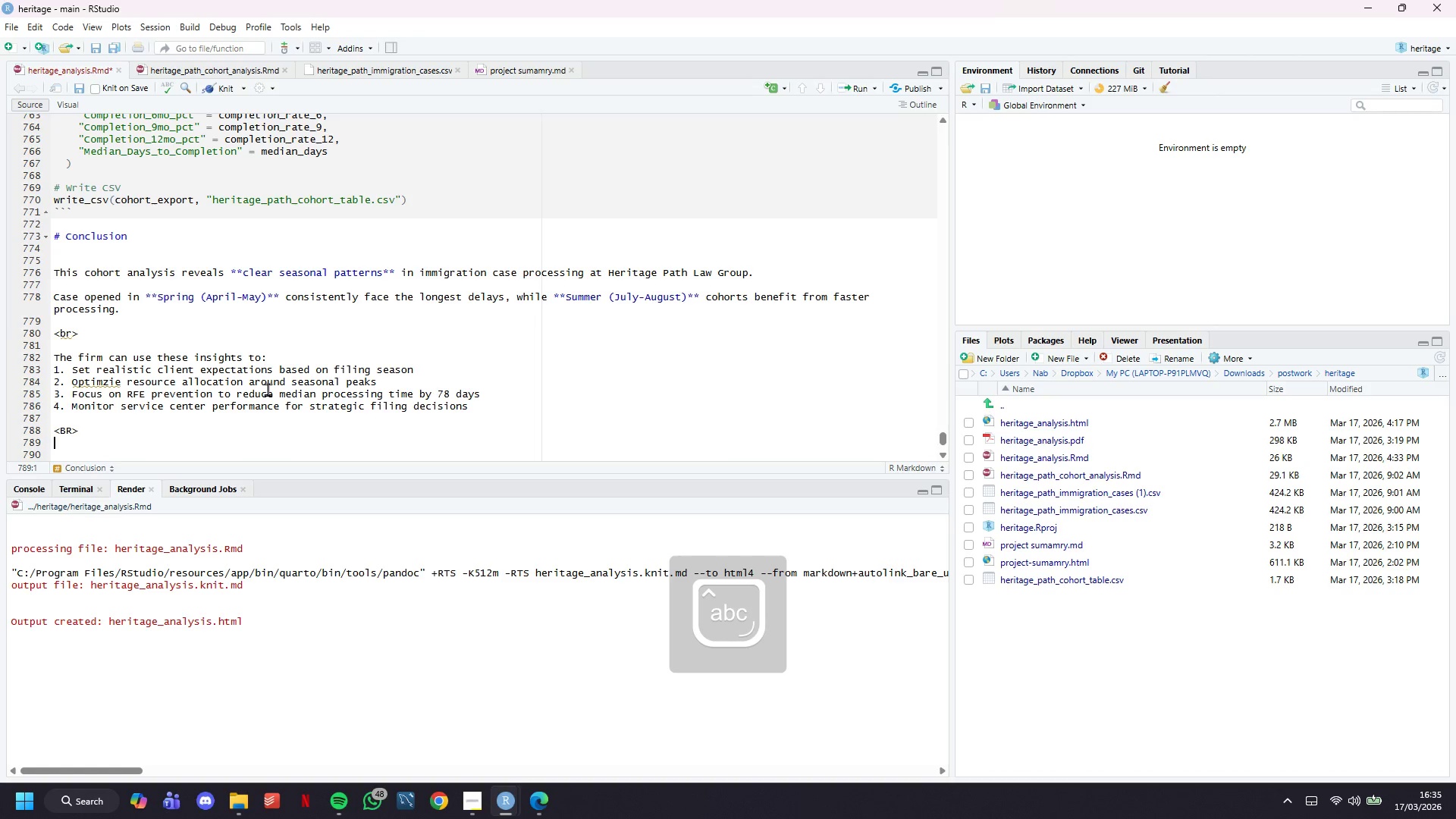 
key(ArrowUp)
 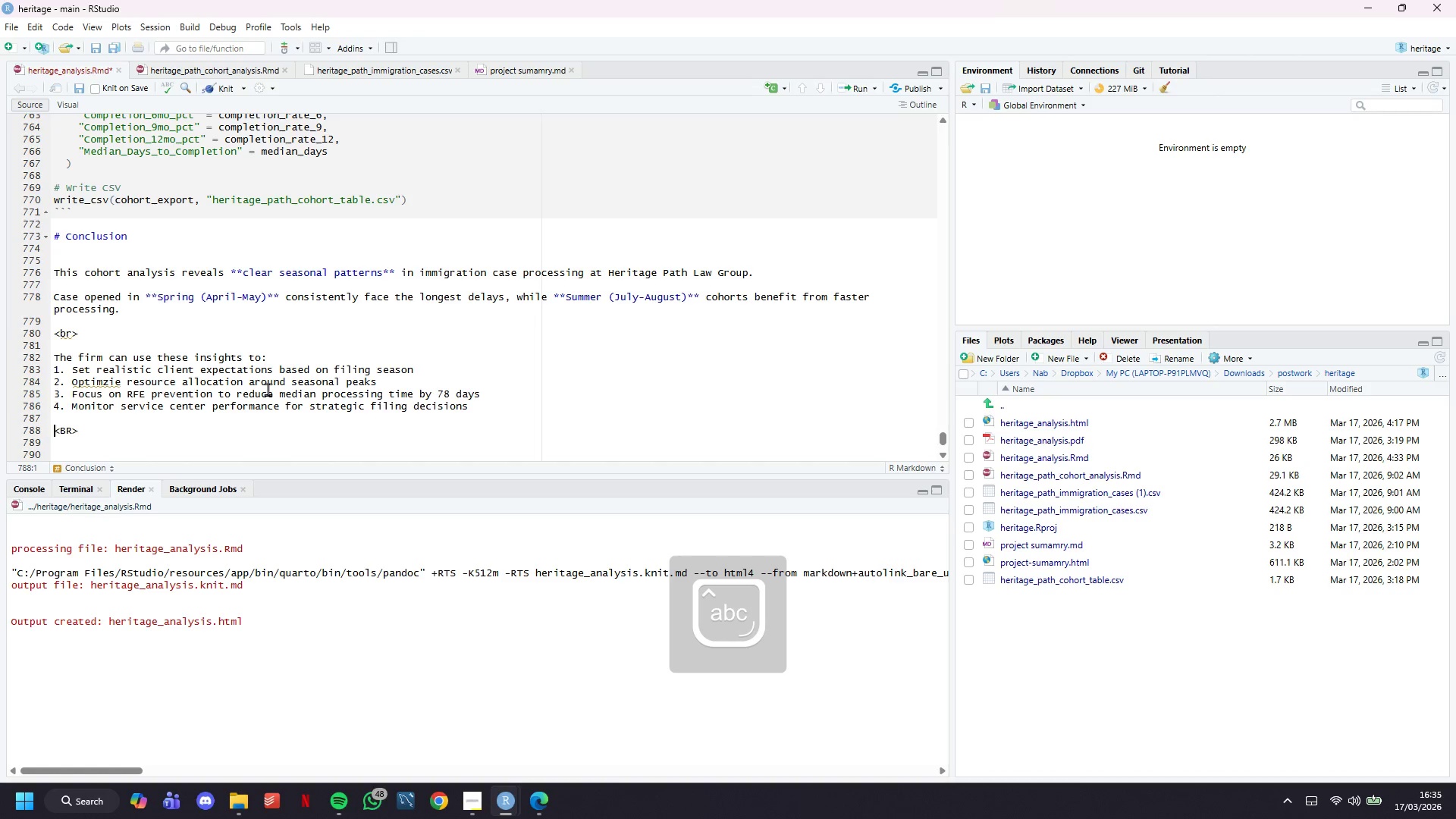 
key(ArrowRight)
 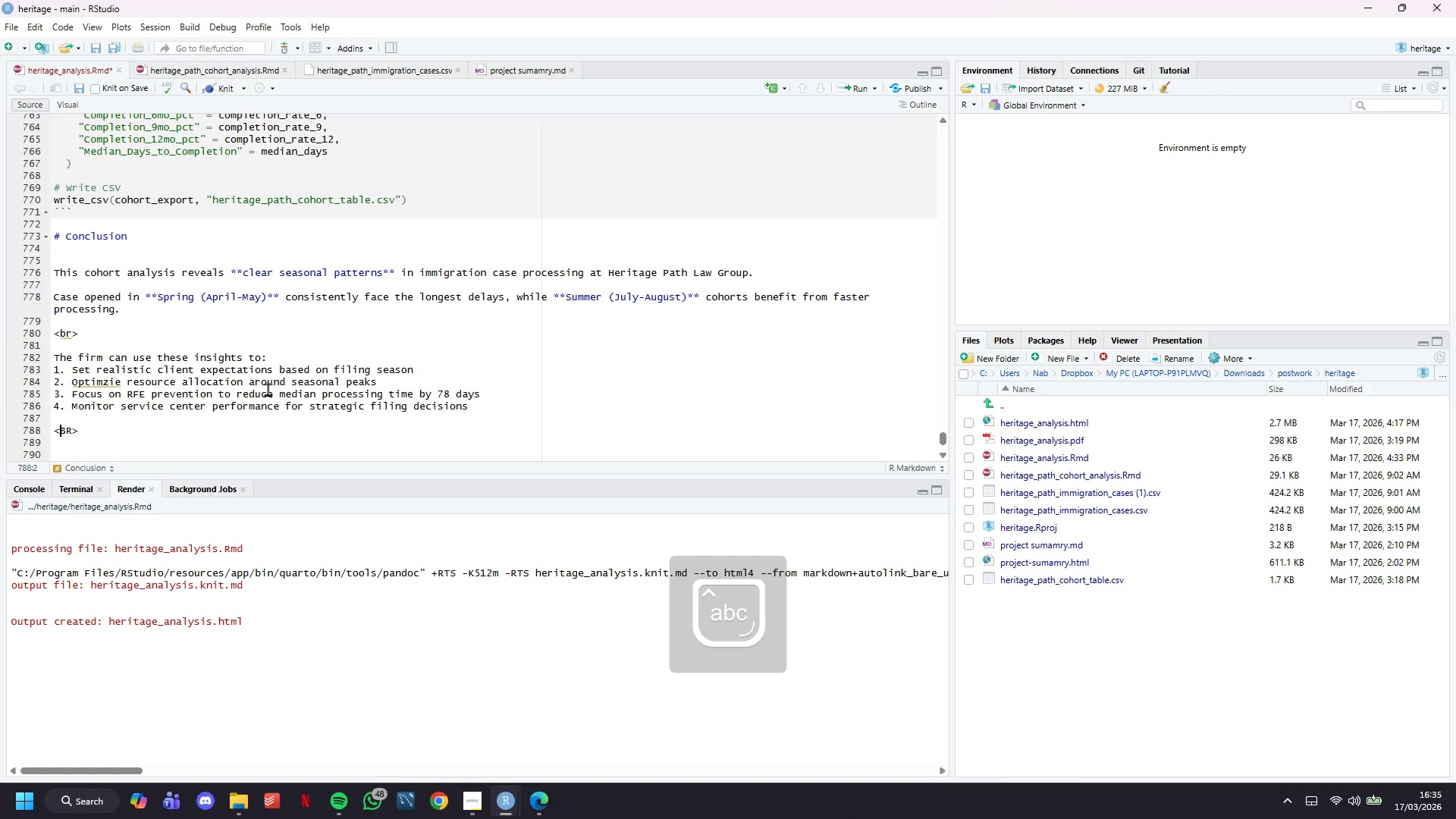 
key(ArrowRight)
 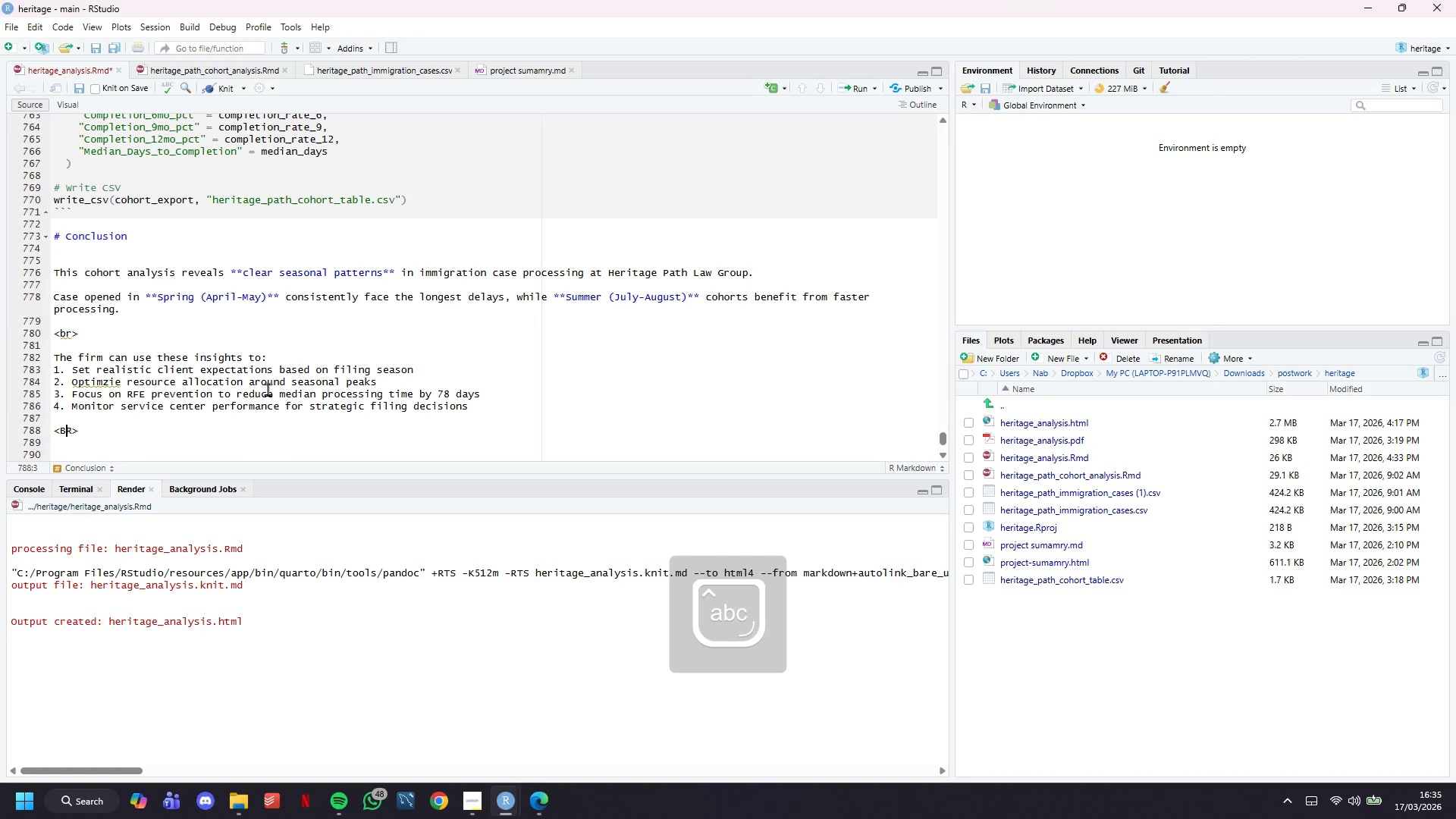 
key(ArrowRight)
 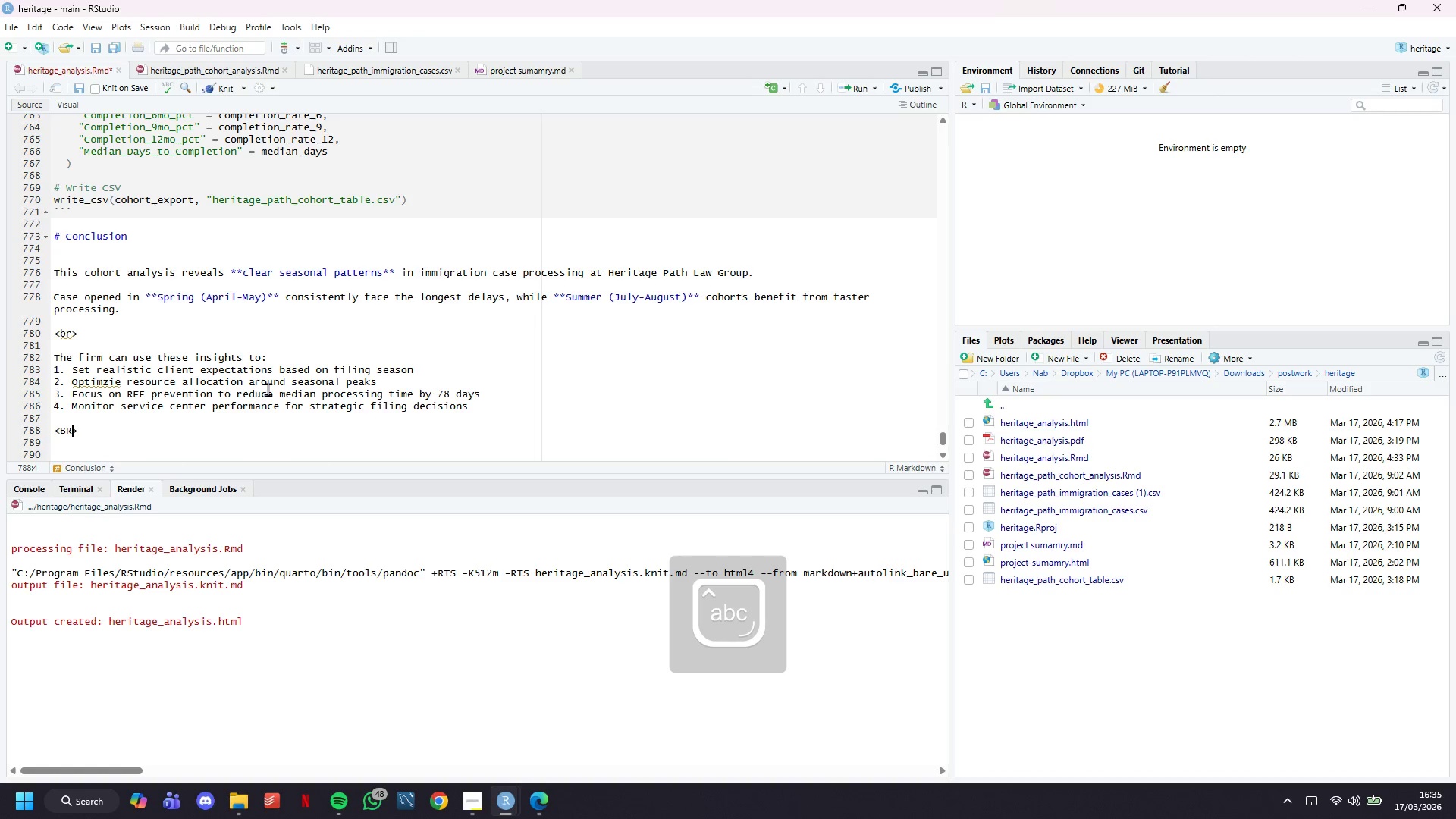 
key(Backspace)
key(Backspace)
type(br)
 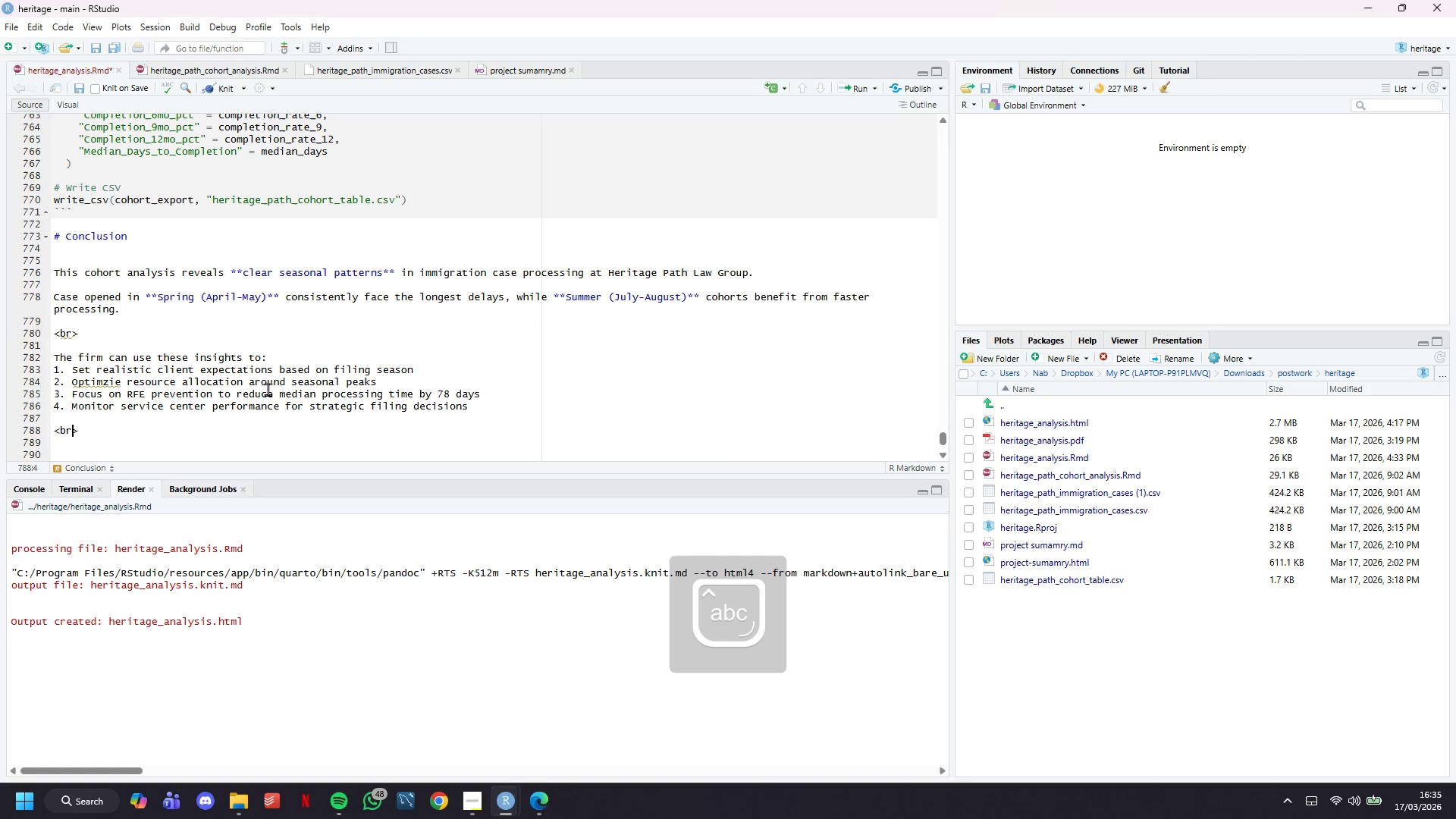 
key(ArrowDown)
 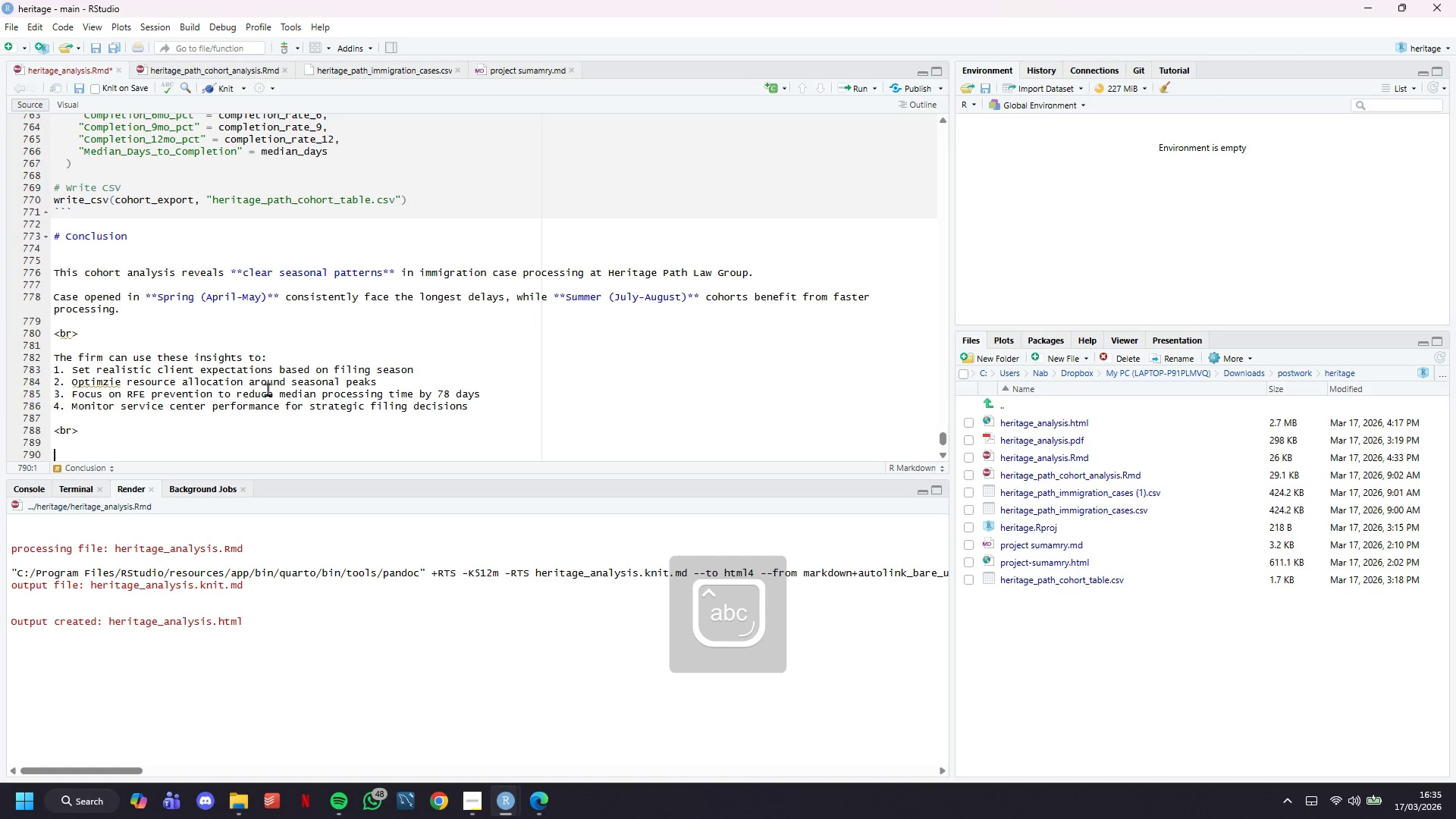 
key(ArrowDown)
 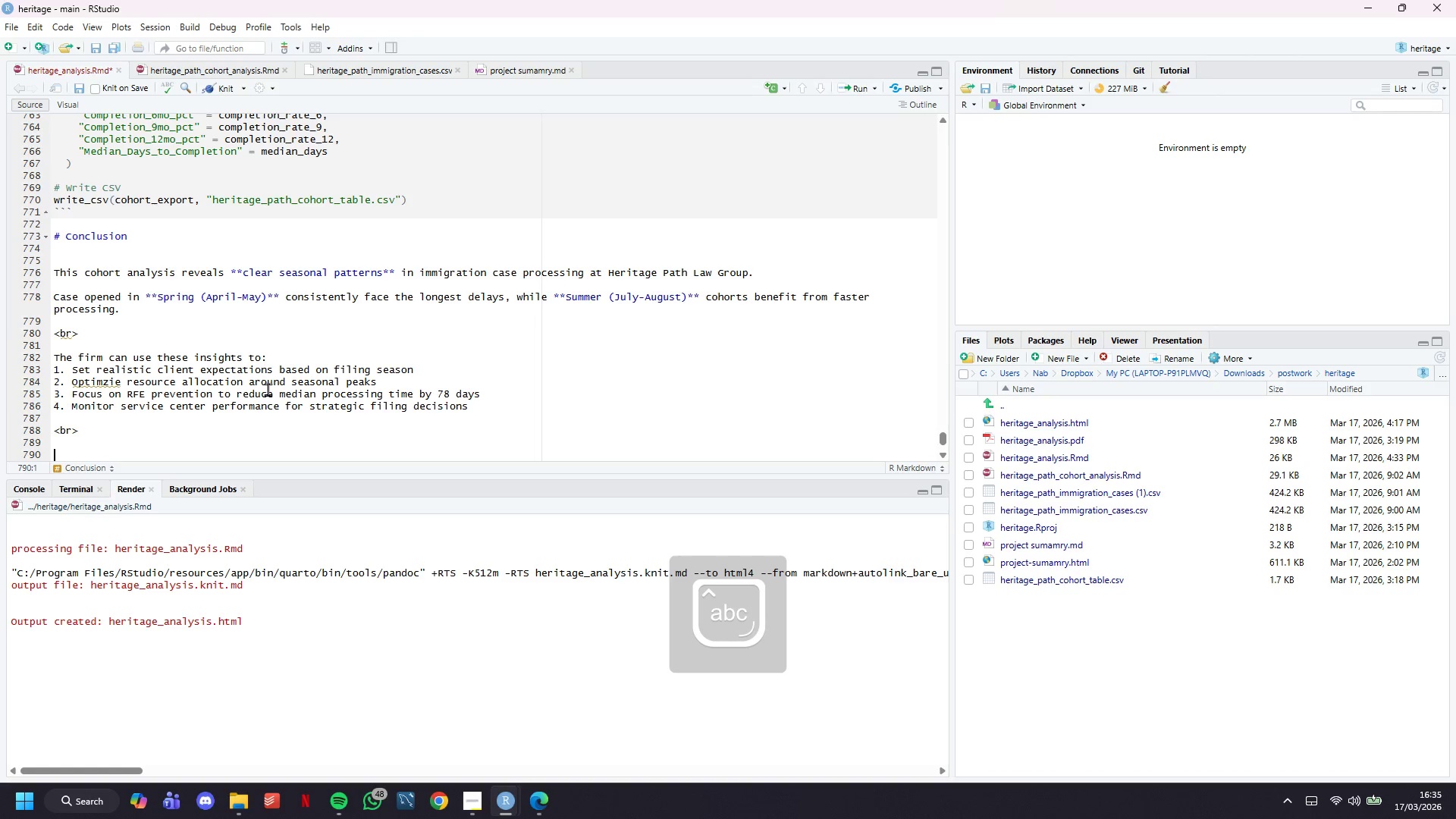 
key(Enter)
 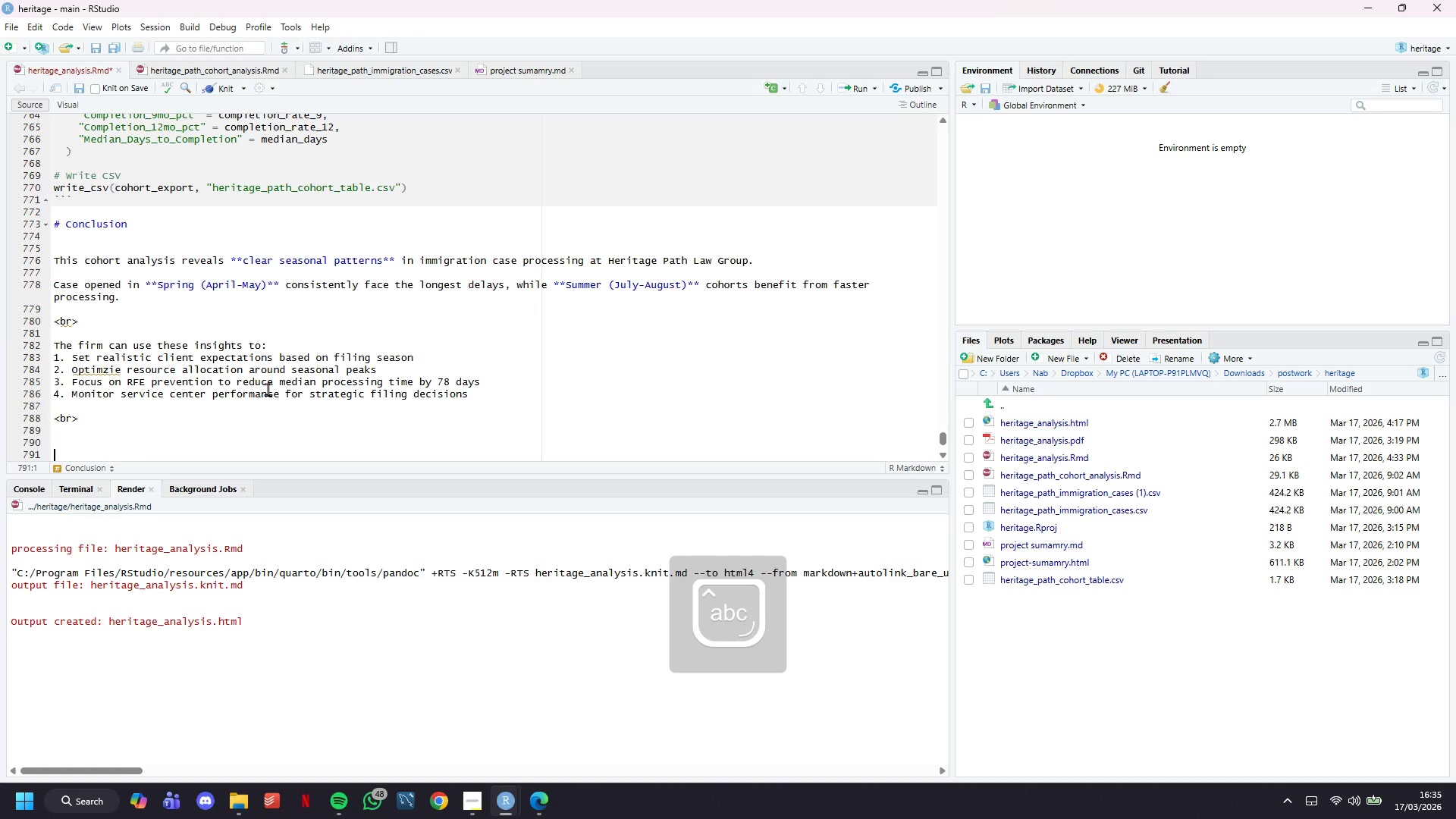 
type(Regular quarterly updates to thi sanalysis are co)
key(Backspace)
key(Backspace)
type(recommended to track evolving USCIS )
 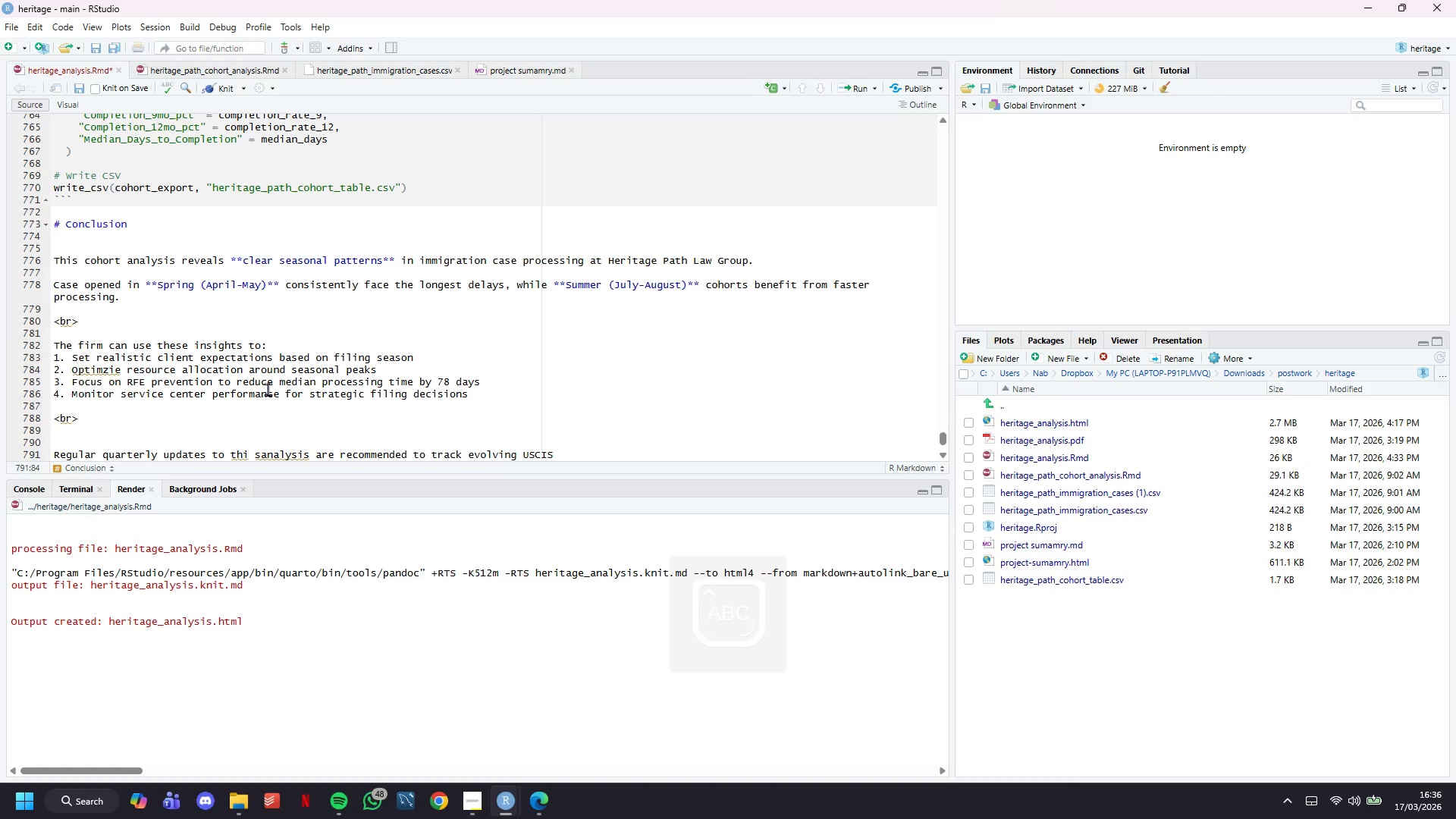 
type(processing trends and maintain accurate client guidence.)
 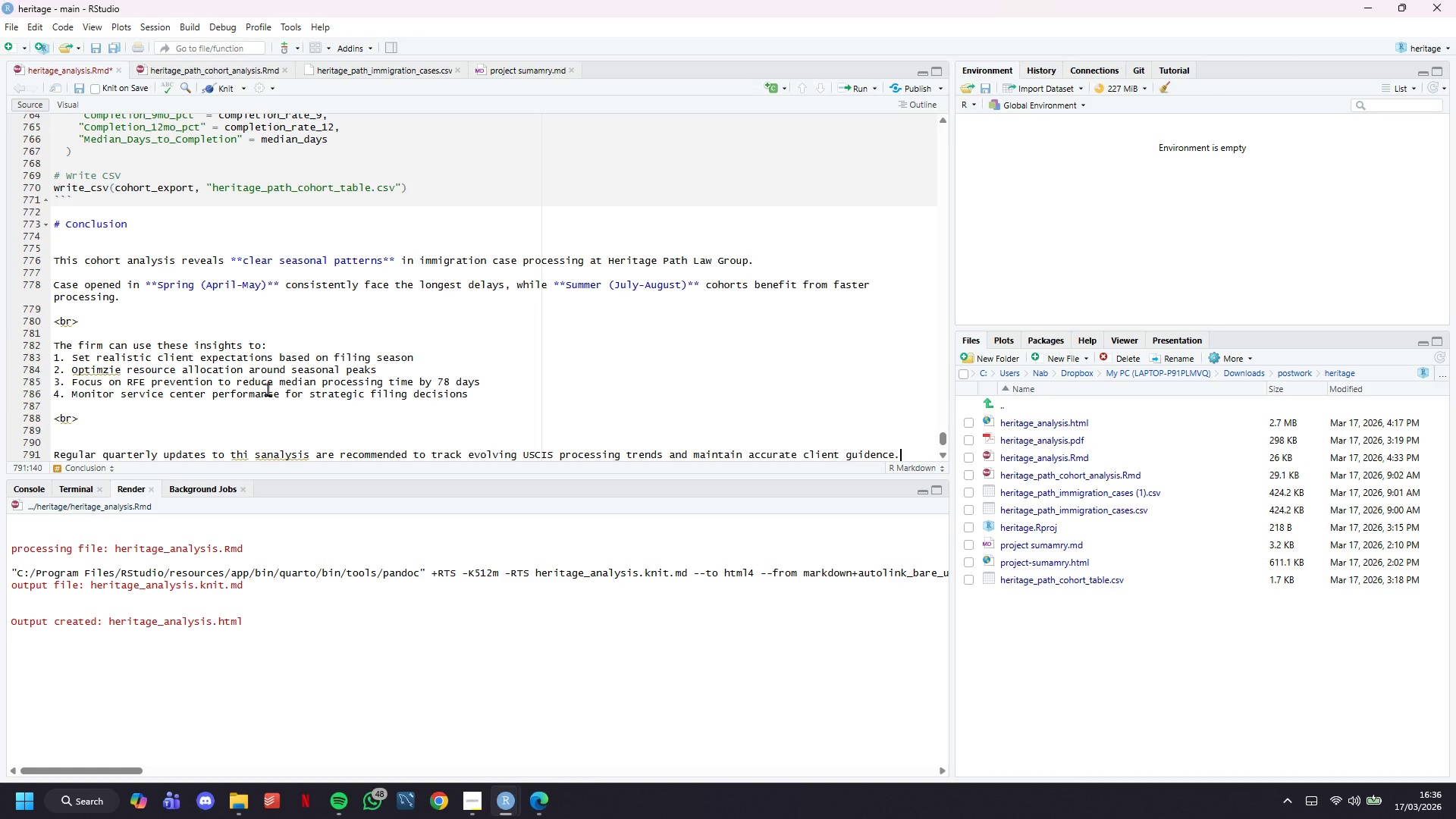 
key(Enter)
 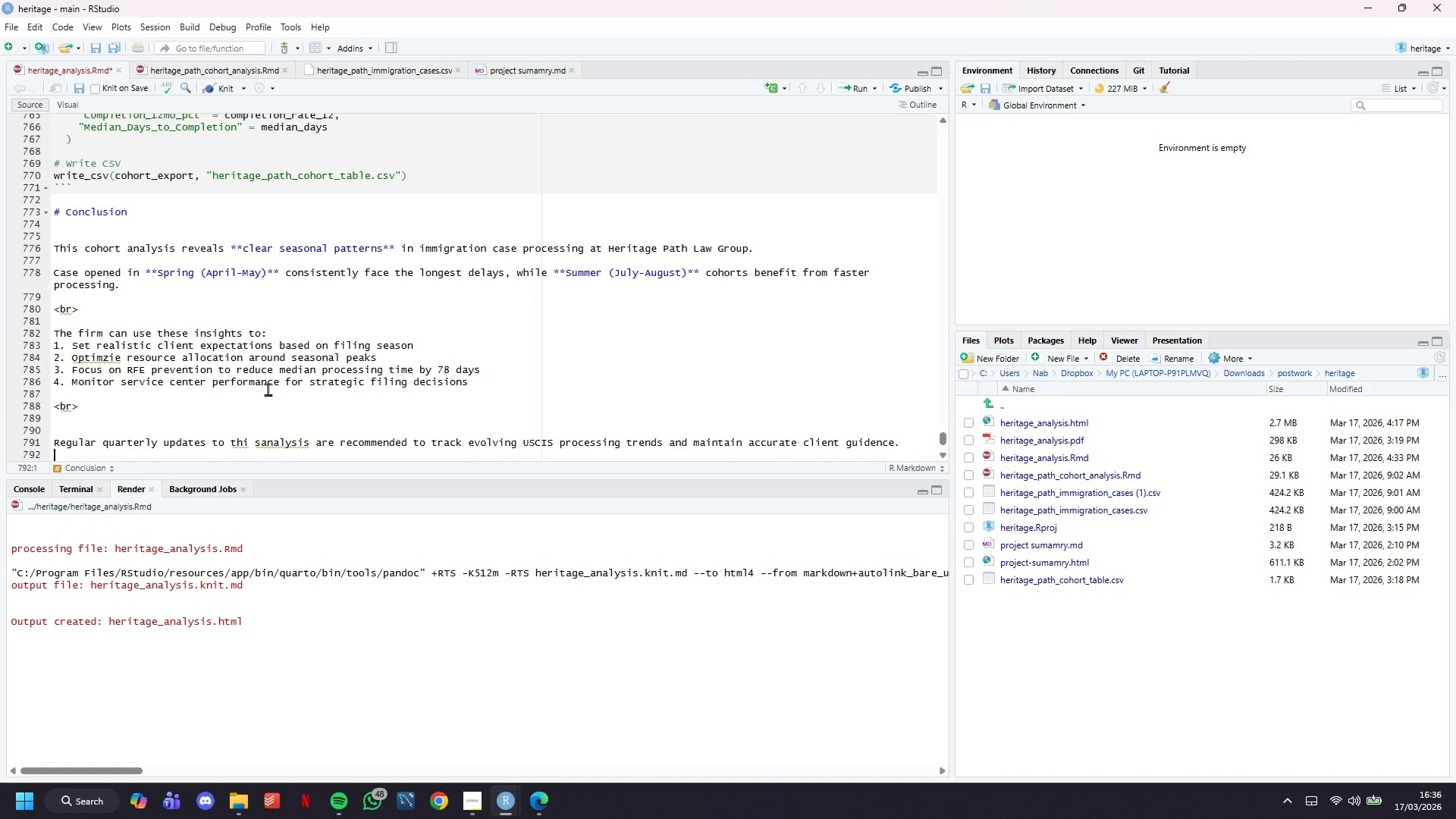 
key(Enter)
 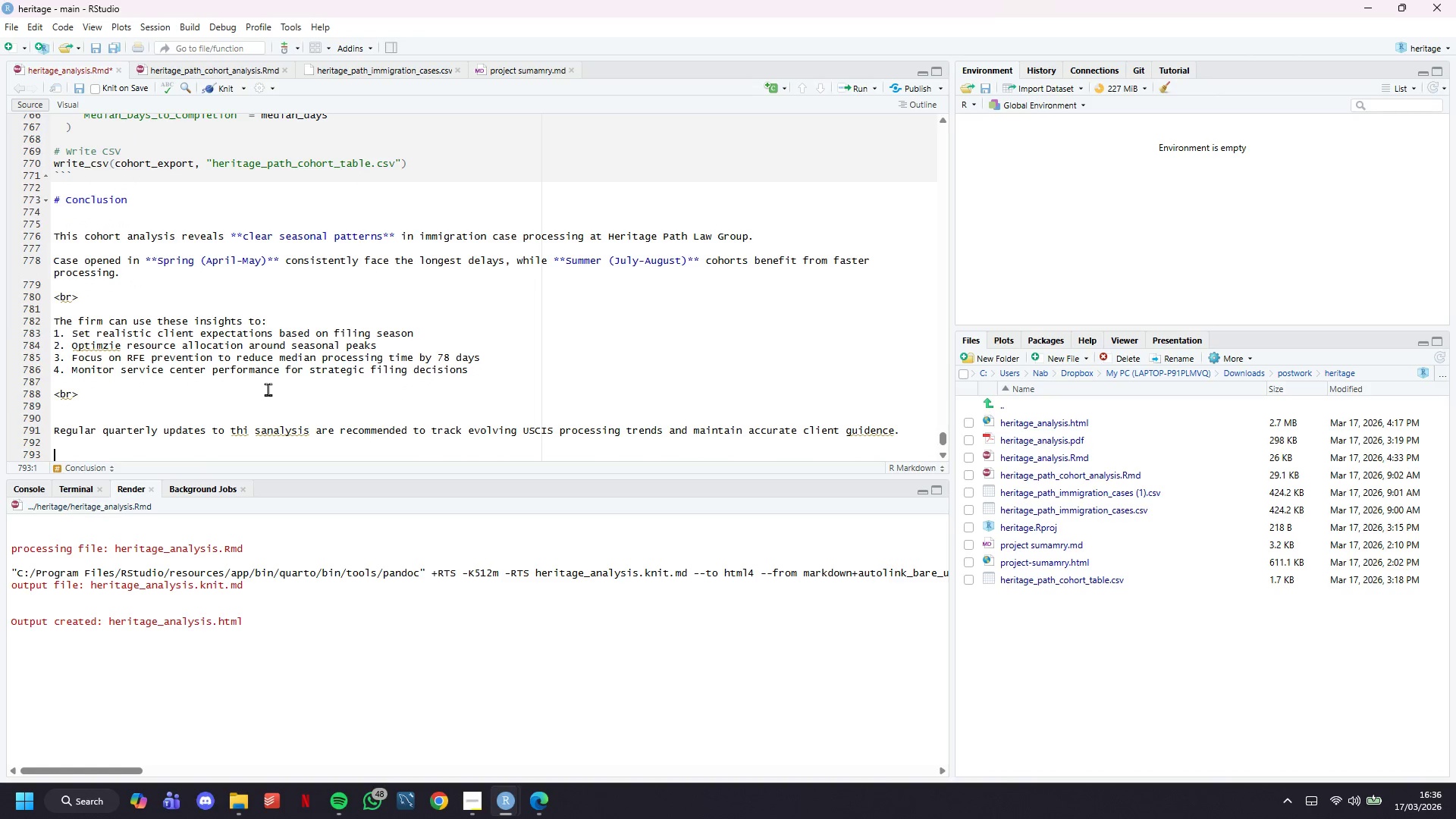 
key(Control+S)
 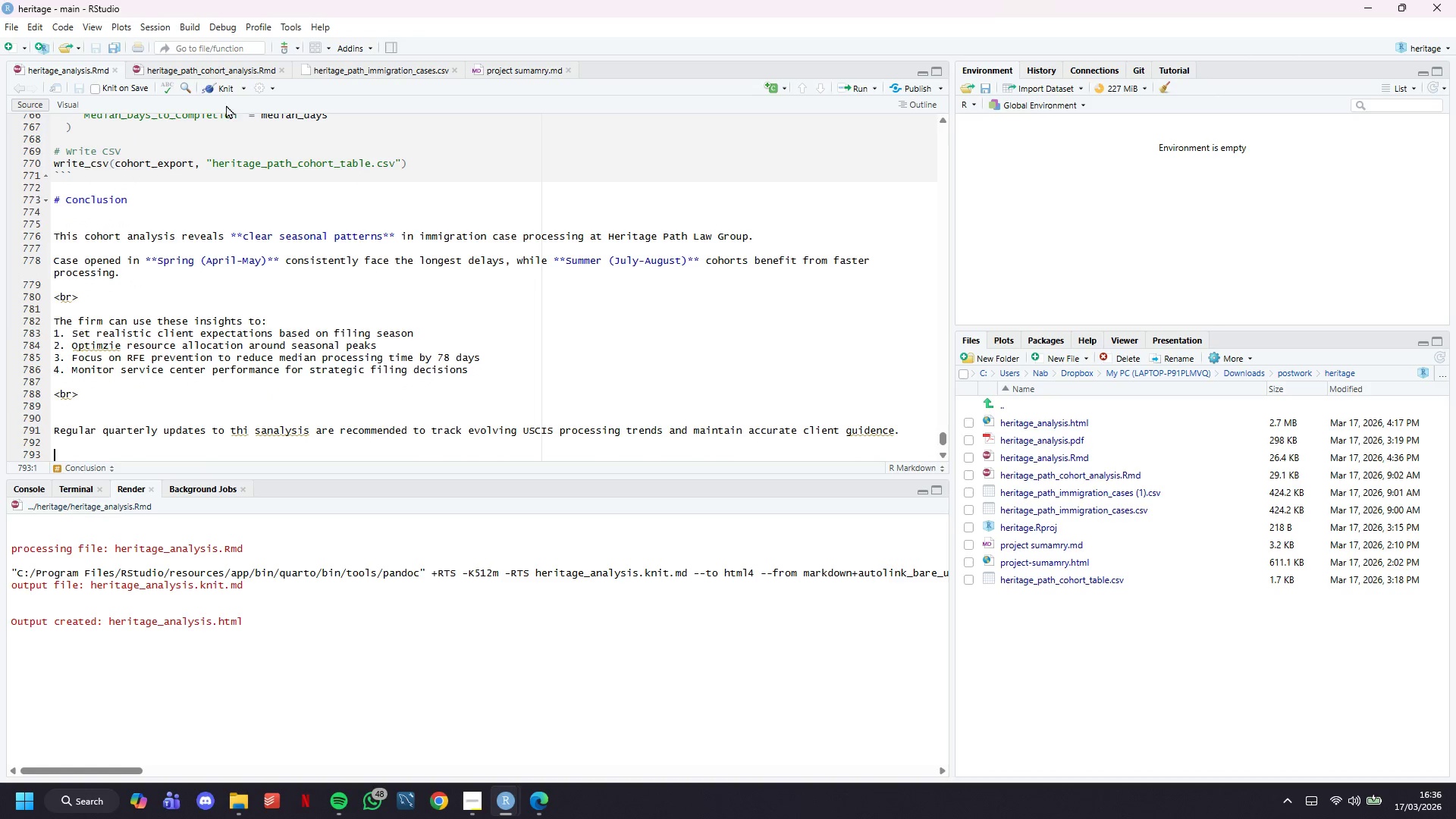 
left_click([221, 95])
 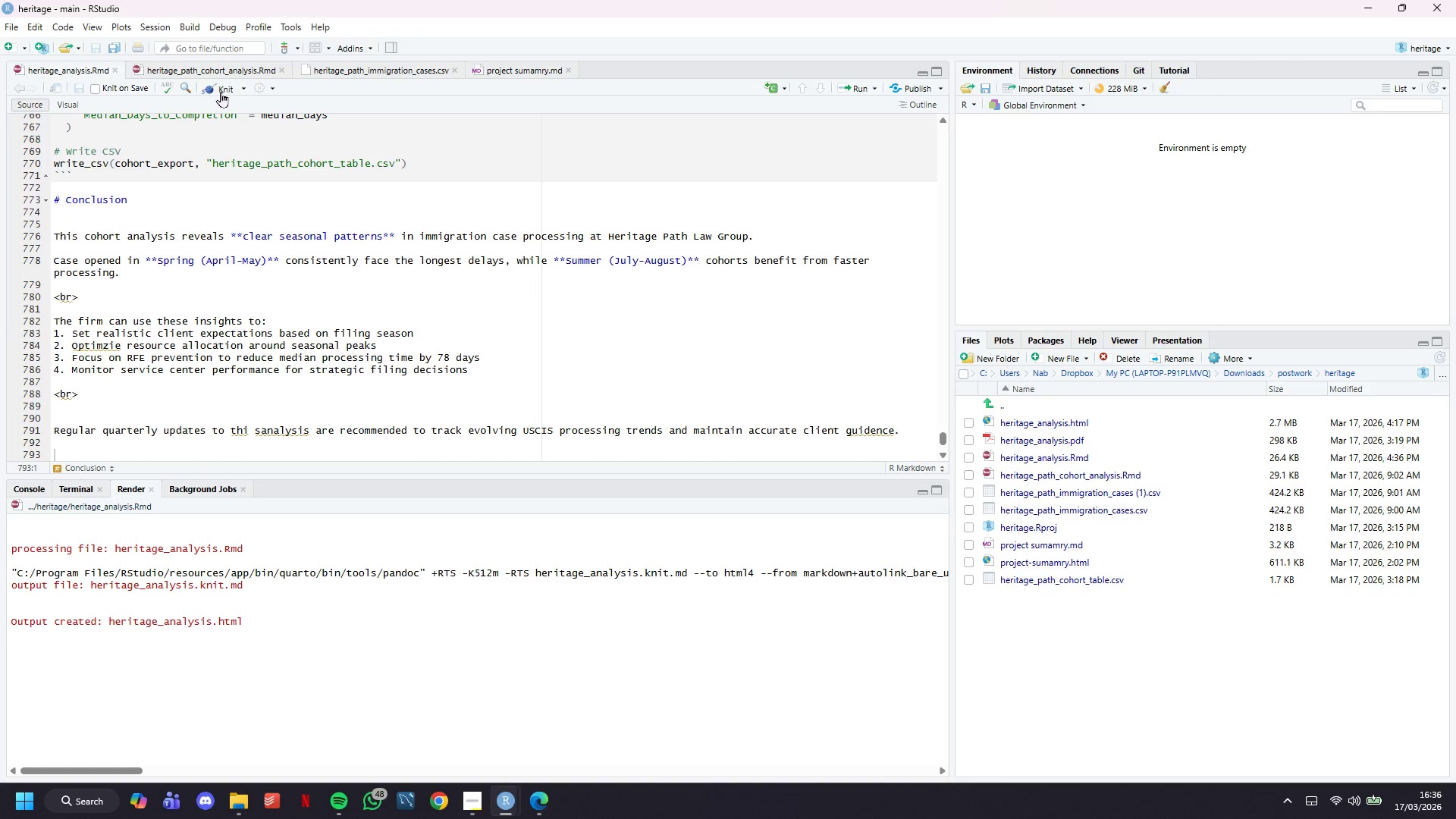 
left_click([221, 92])
 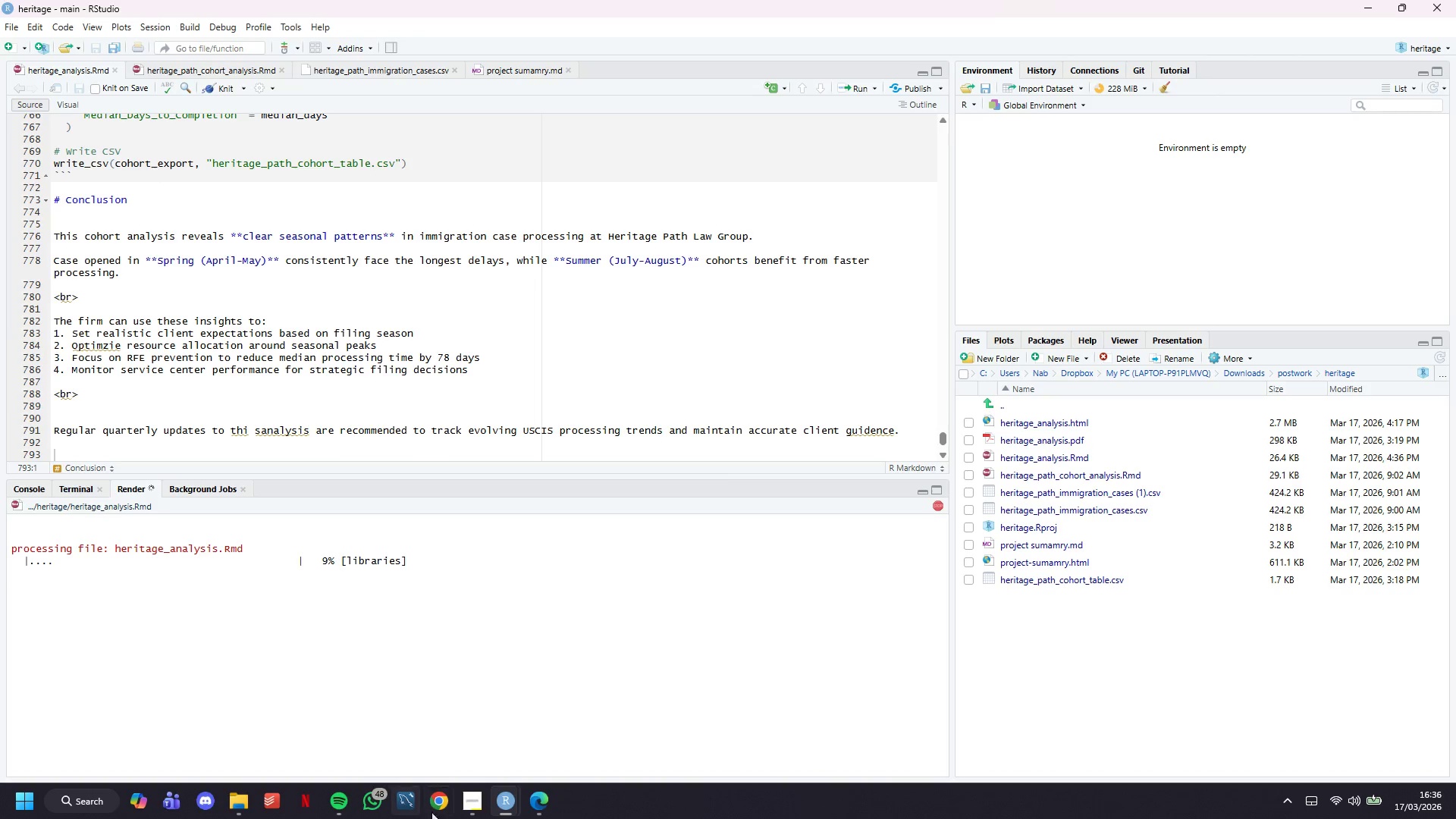 
left_click([471, 797])